 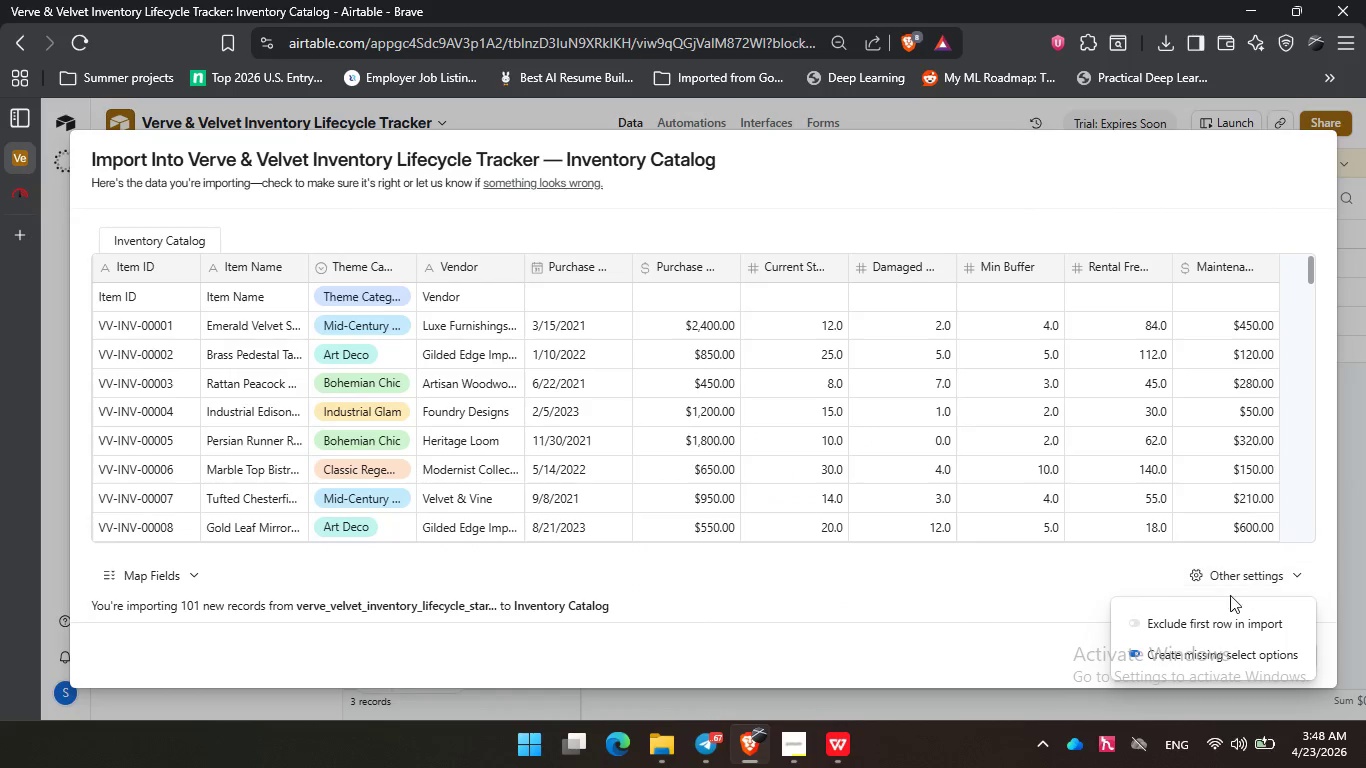 
left_click([1217, 624])
 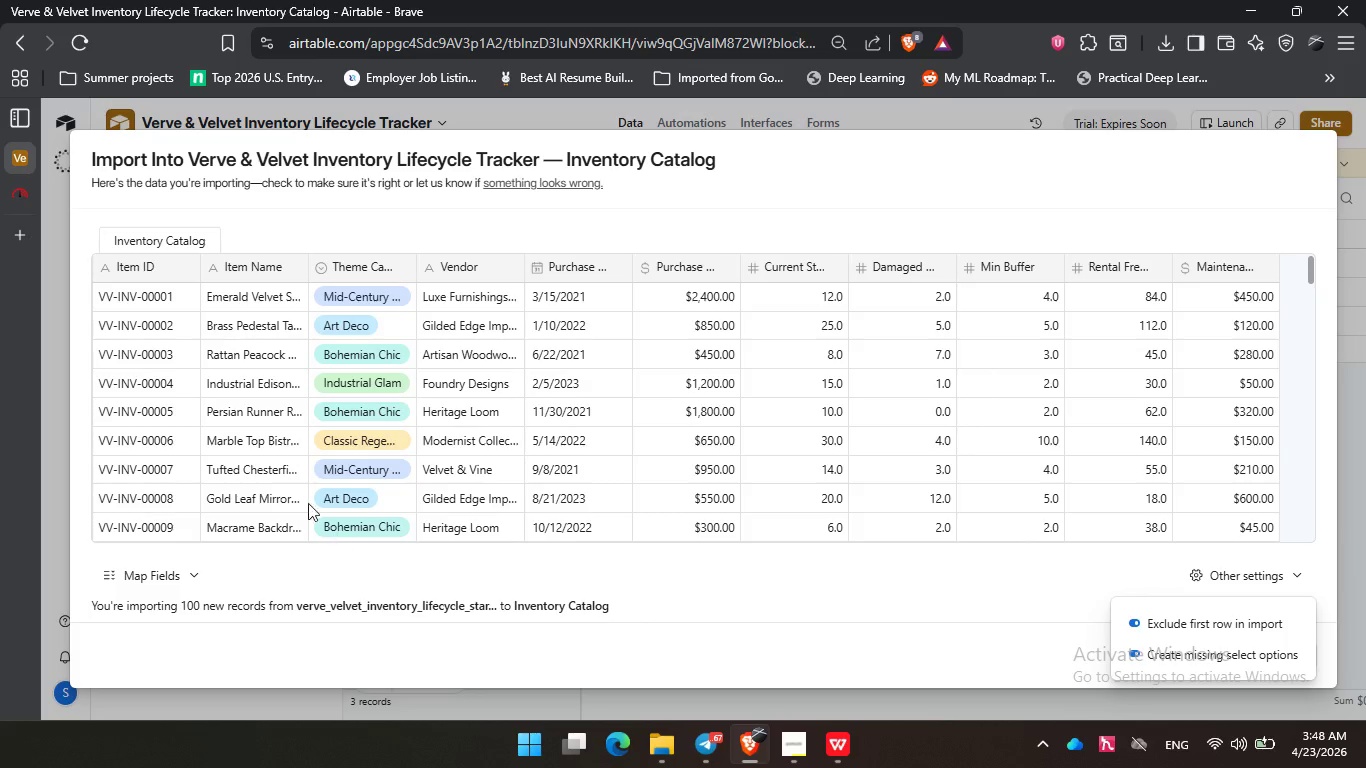 
left_click([178, 573])
 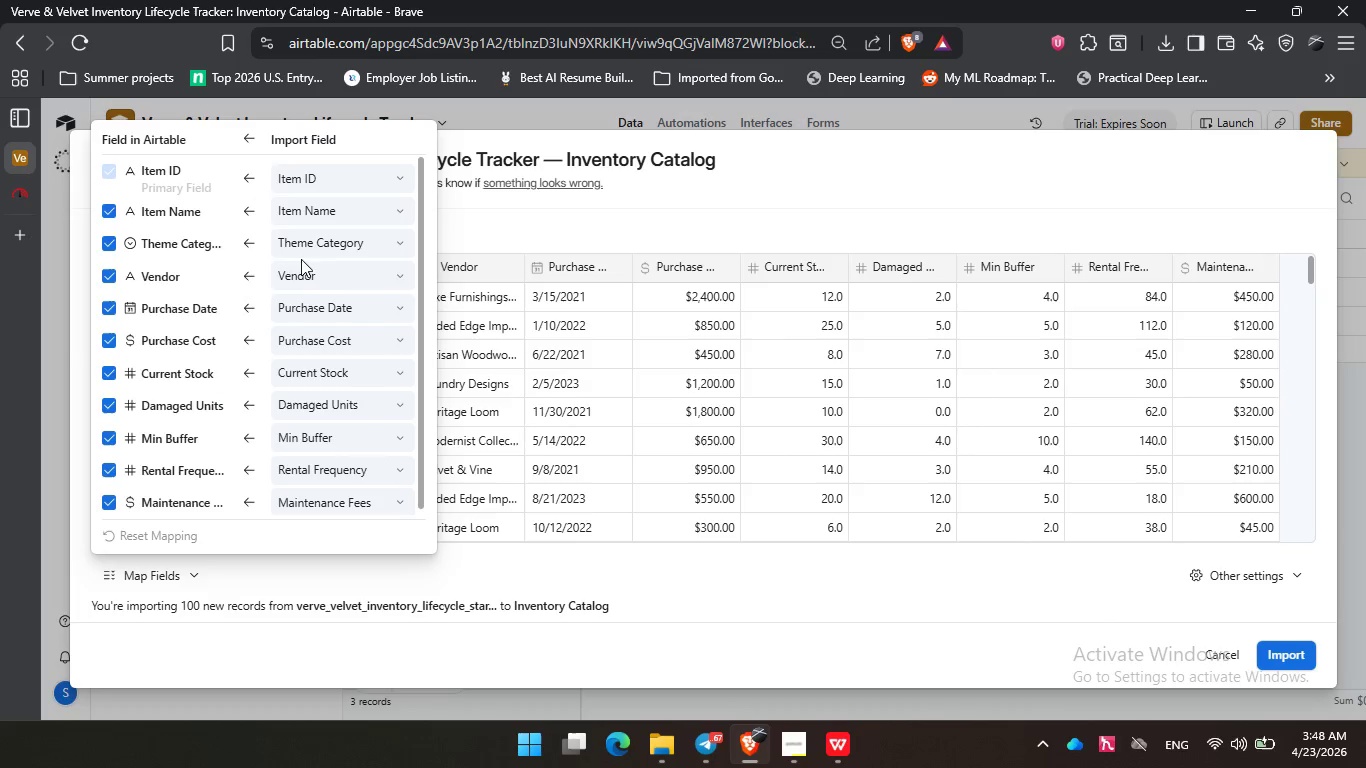 
scroll: coordinate [314, 375], scroll_direction: down, amount: 2.0
 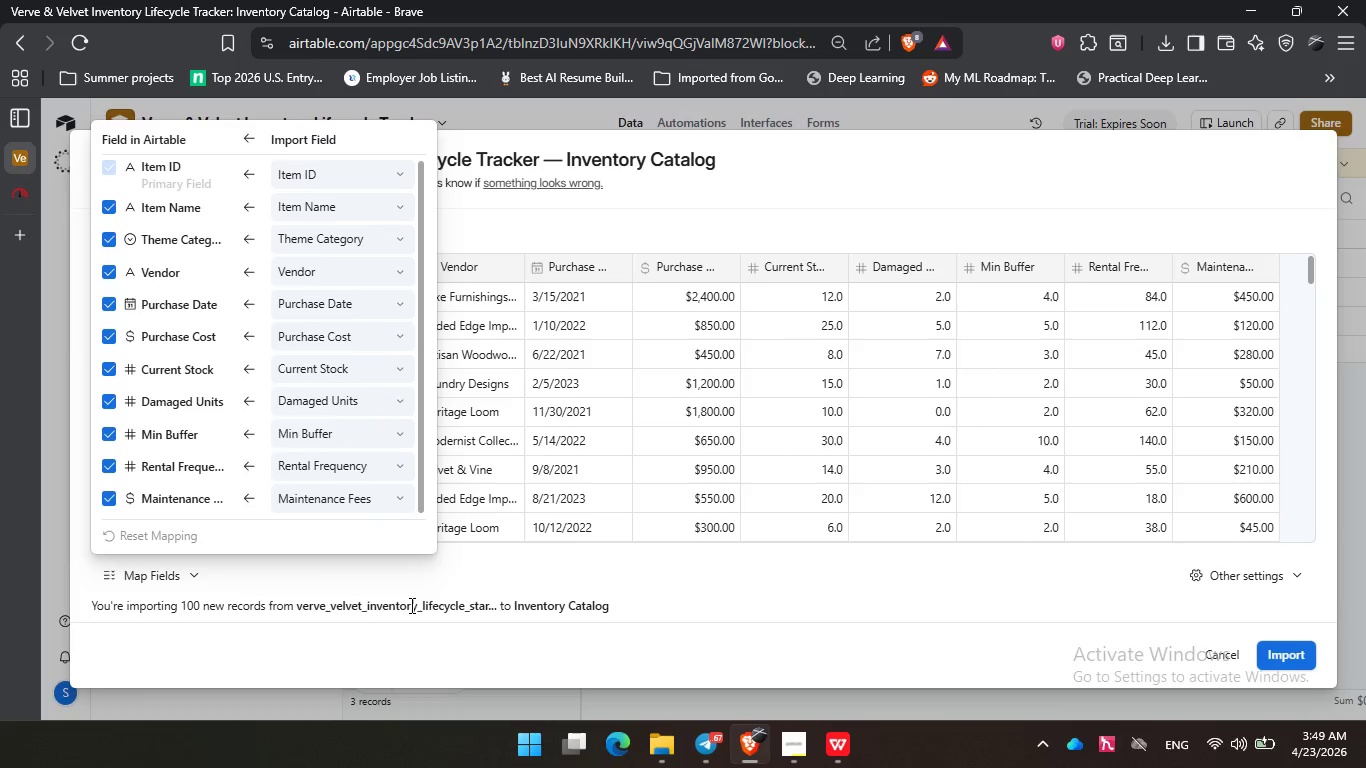 
left_click([695, 572])
 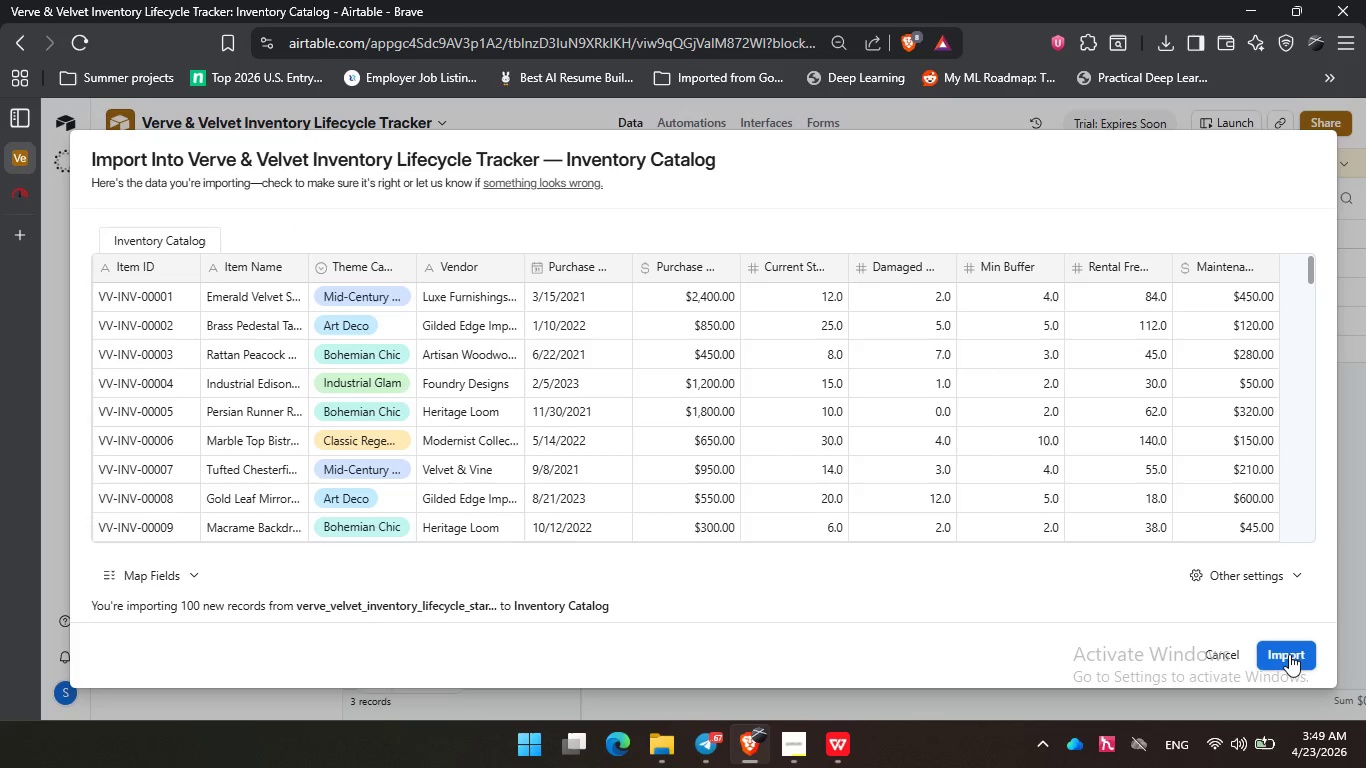 
left_click([1289, 654])
 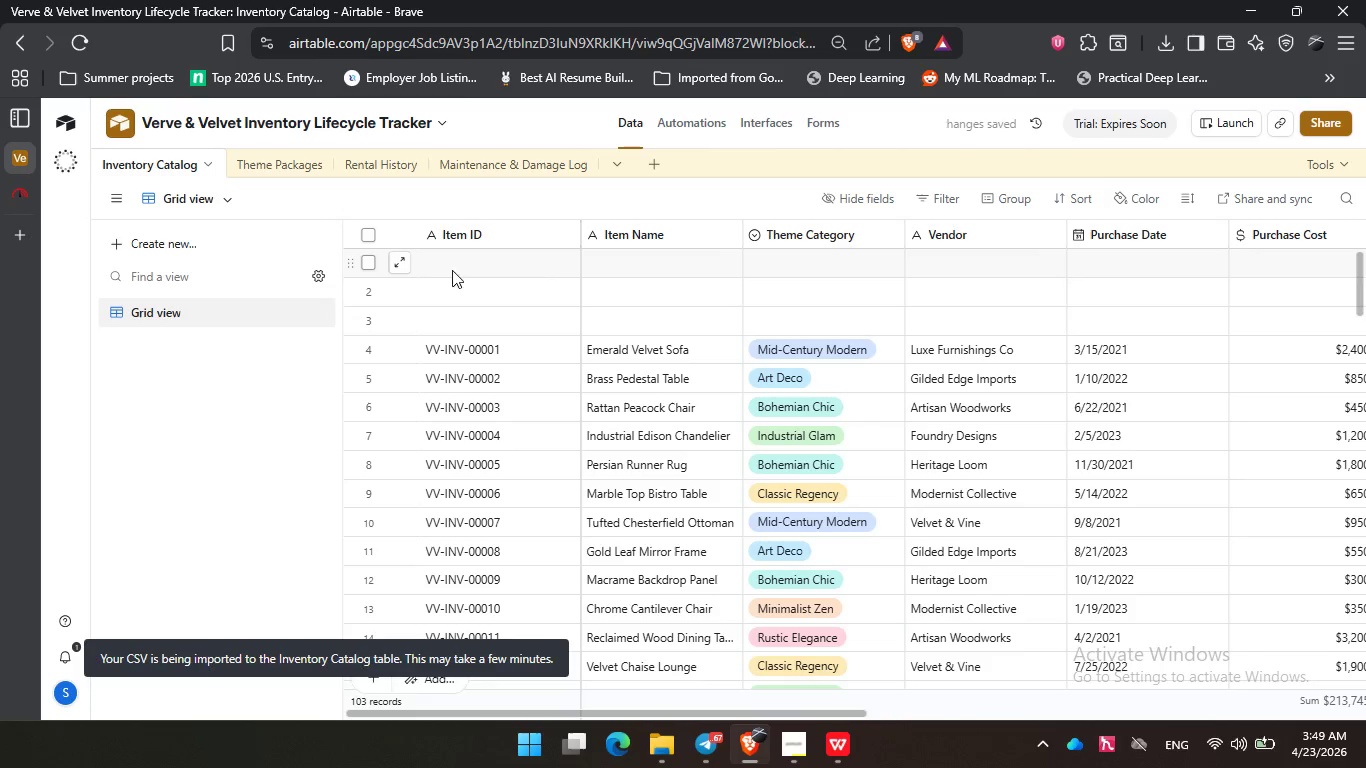 
wait(6.22)
 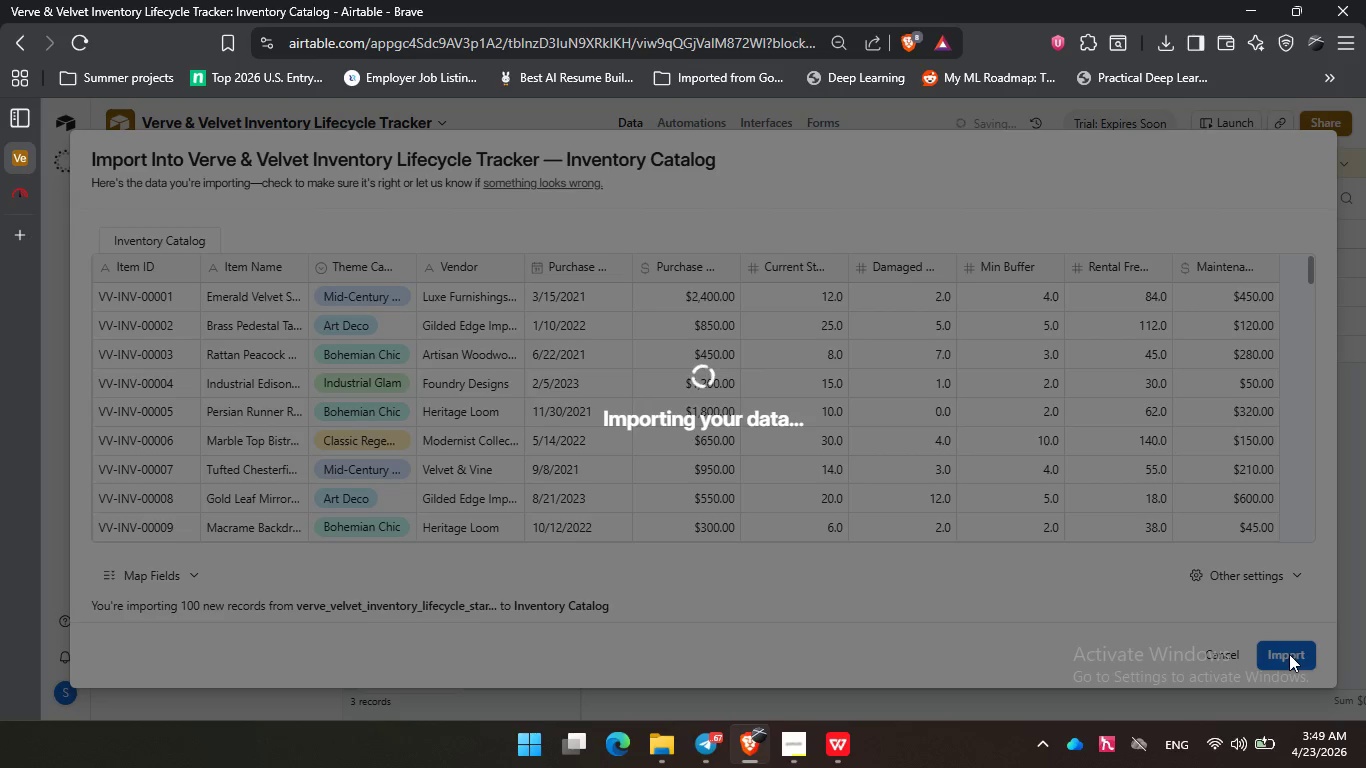 
left_click([371, 262])
 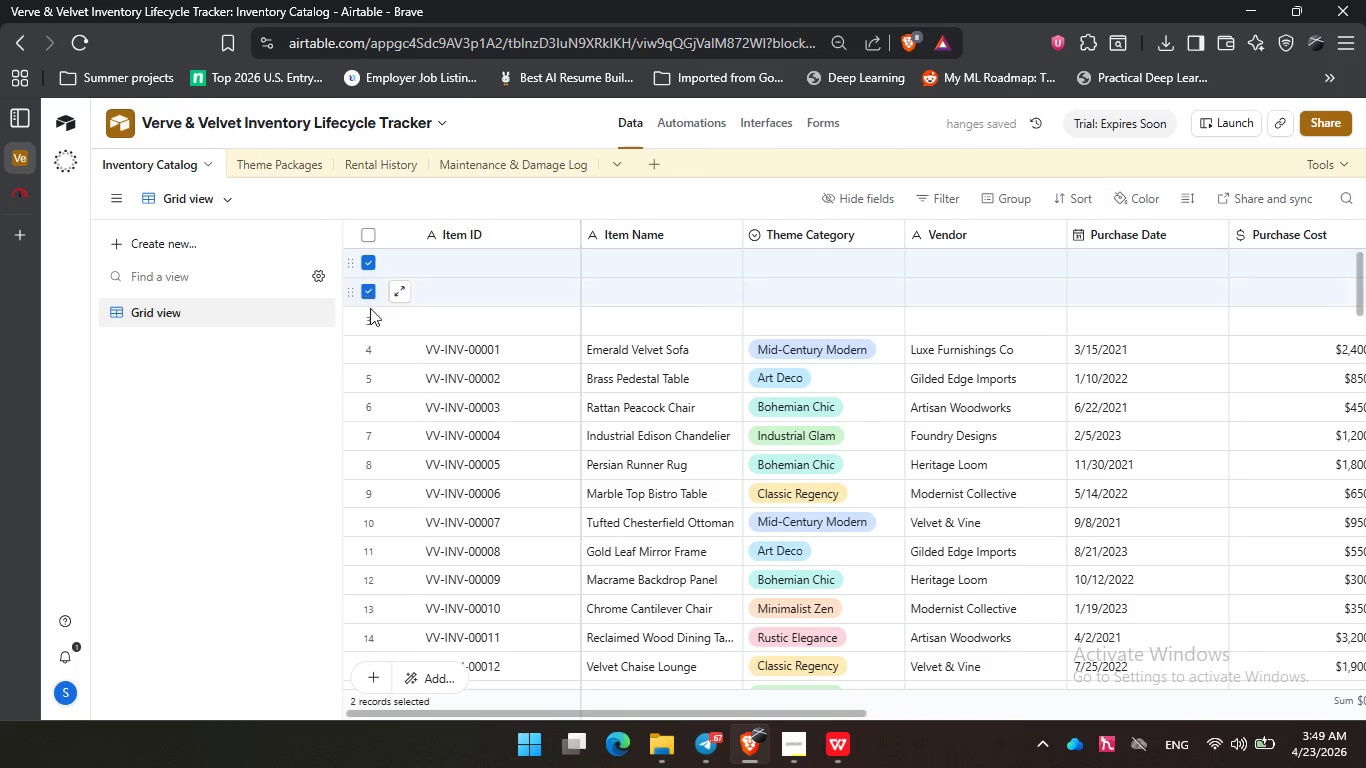 
double_click([371, 321])
 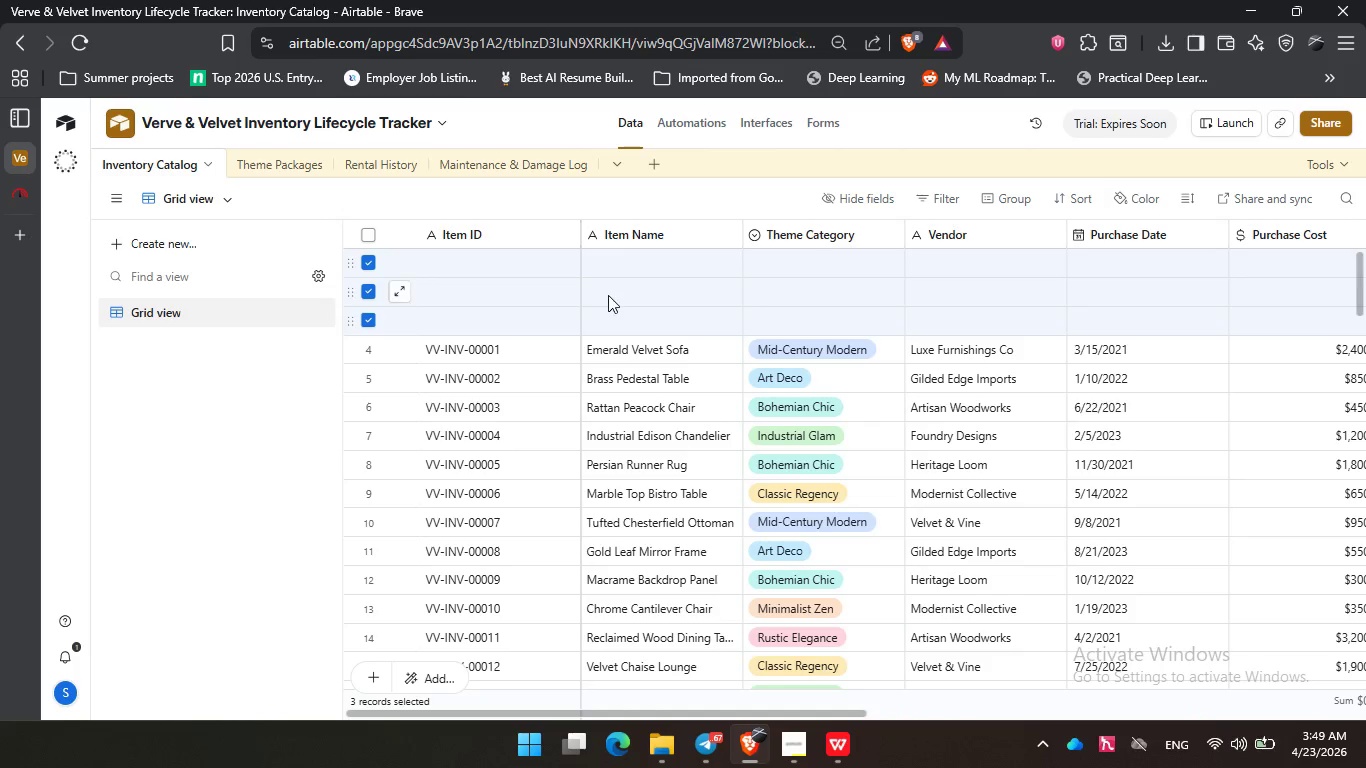 
right_click([608, 295])
 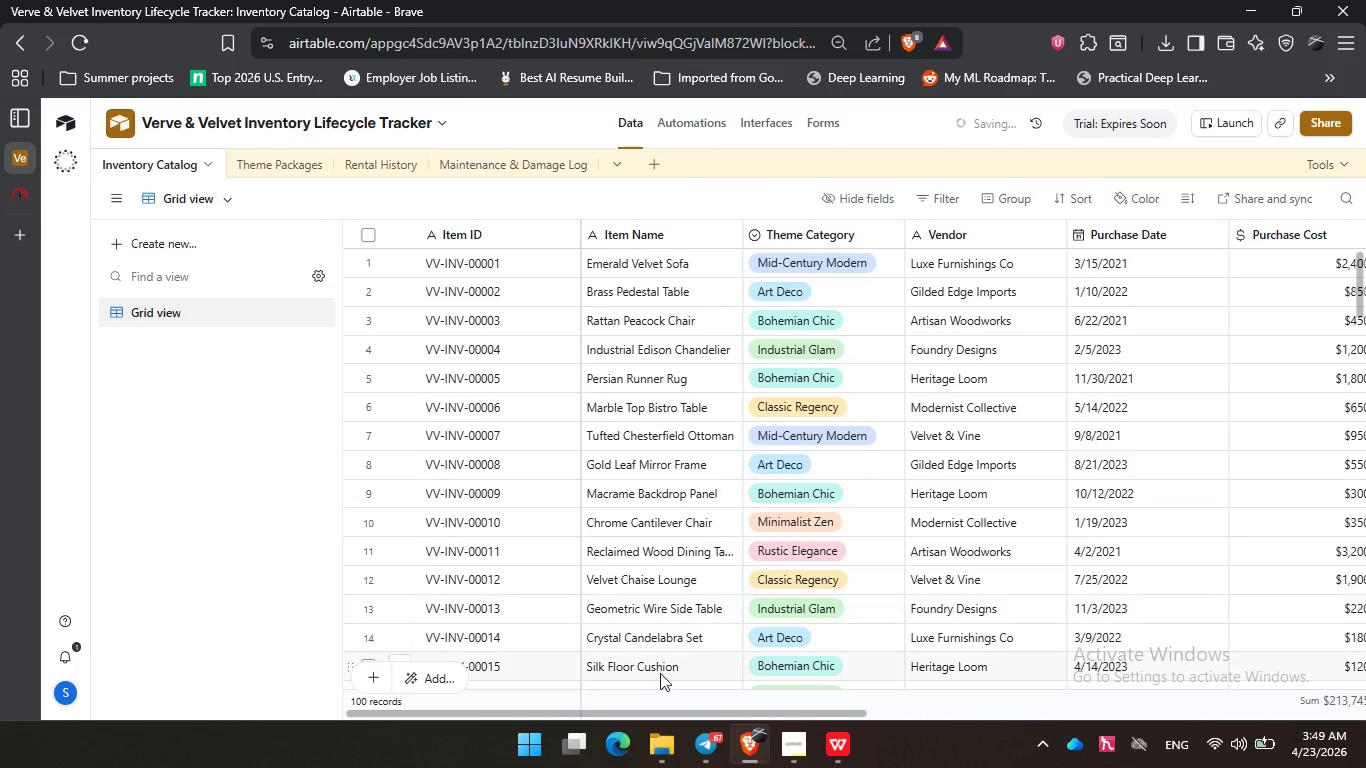 
left_click_drag(start_coordinate=[622, 716], to_coordinate=[1004, 703])
 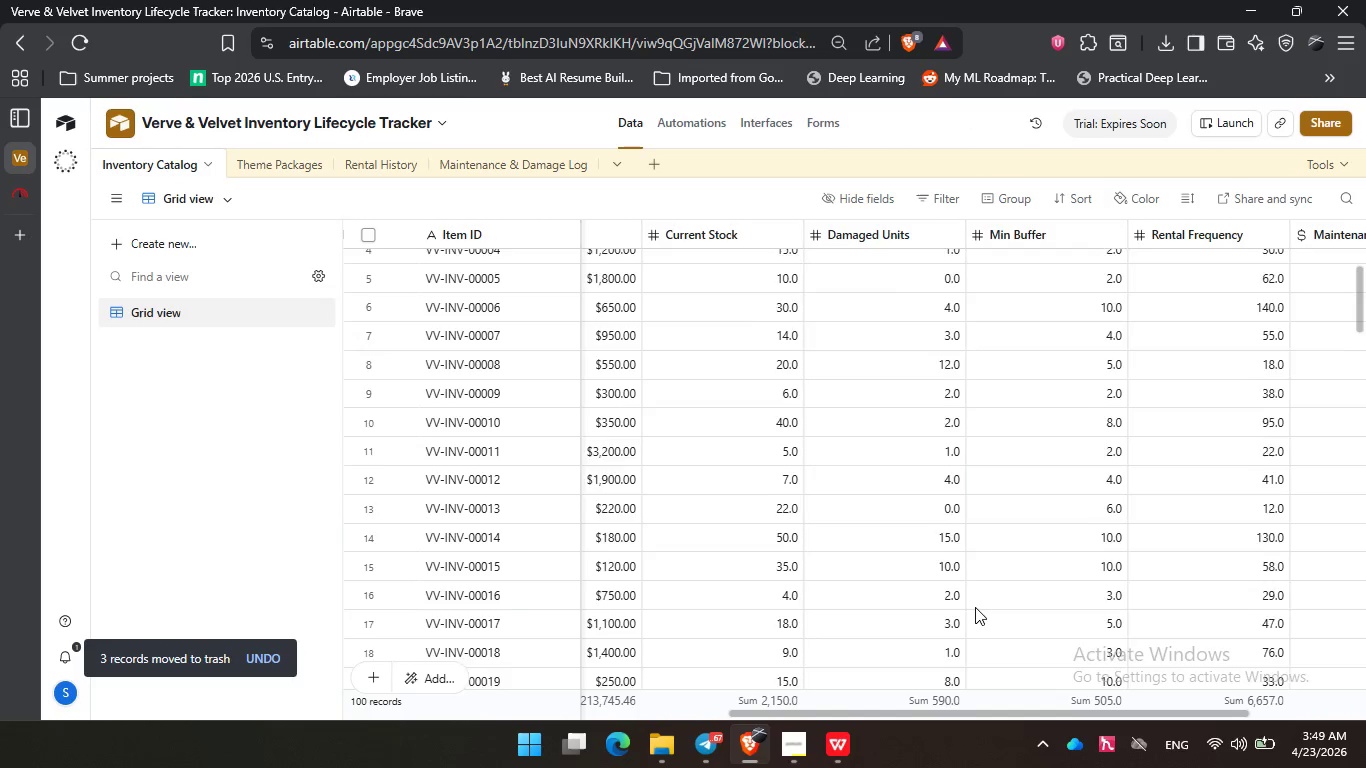 
scroll: coordinate [975, 607], scroll_direction: down, amount: 25.0
 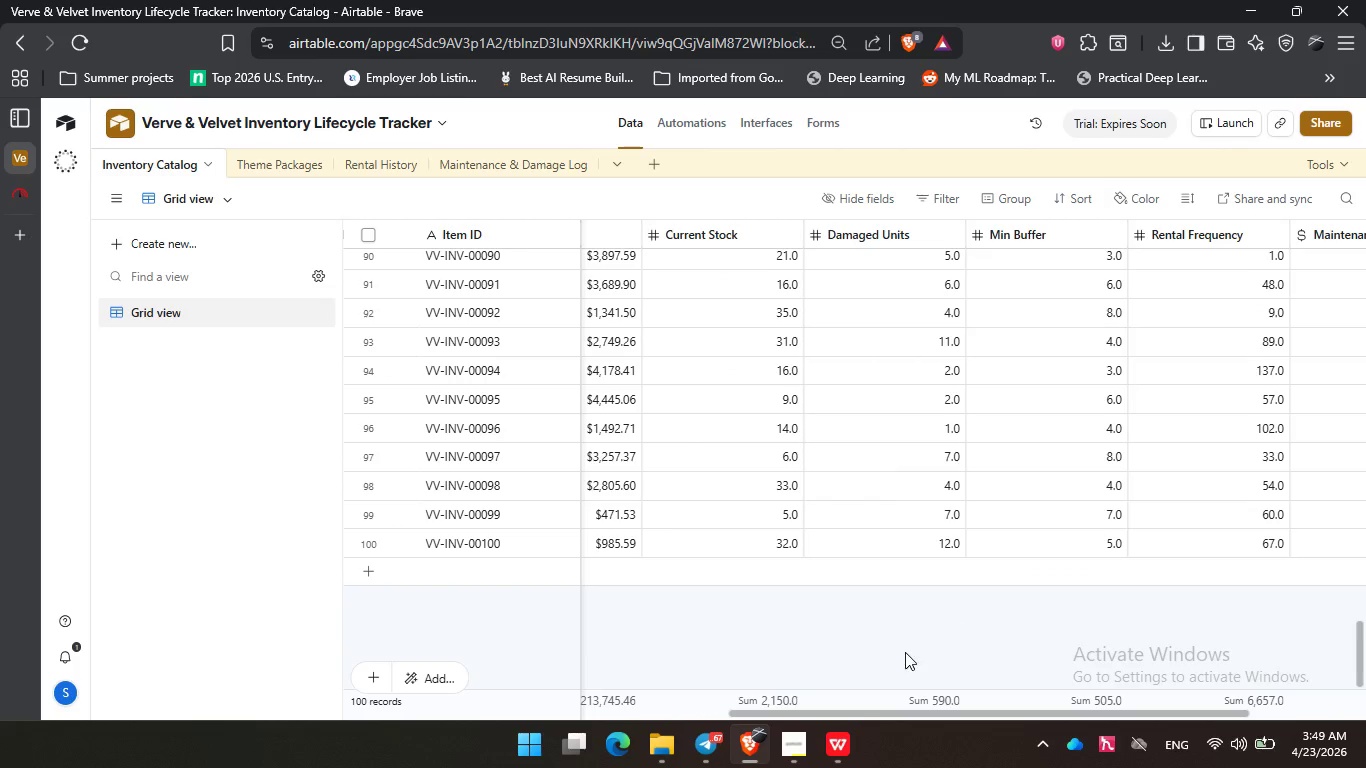 
scroll: coordinate [983, 592], scroll_direction: up, amount: 33.0
 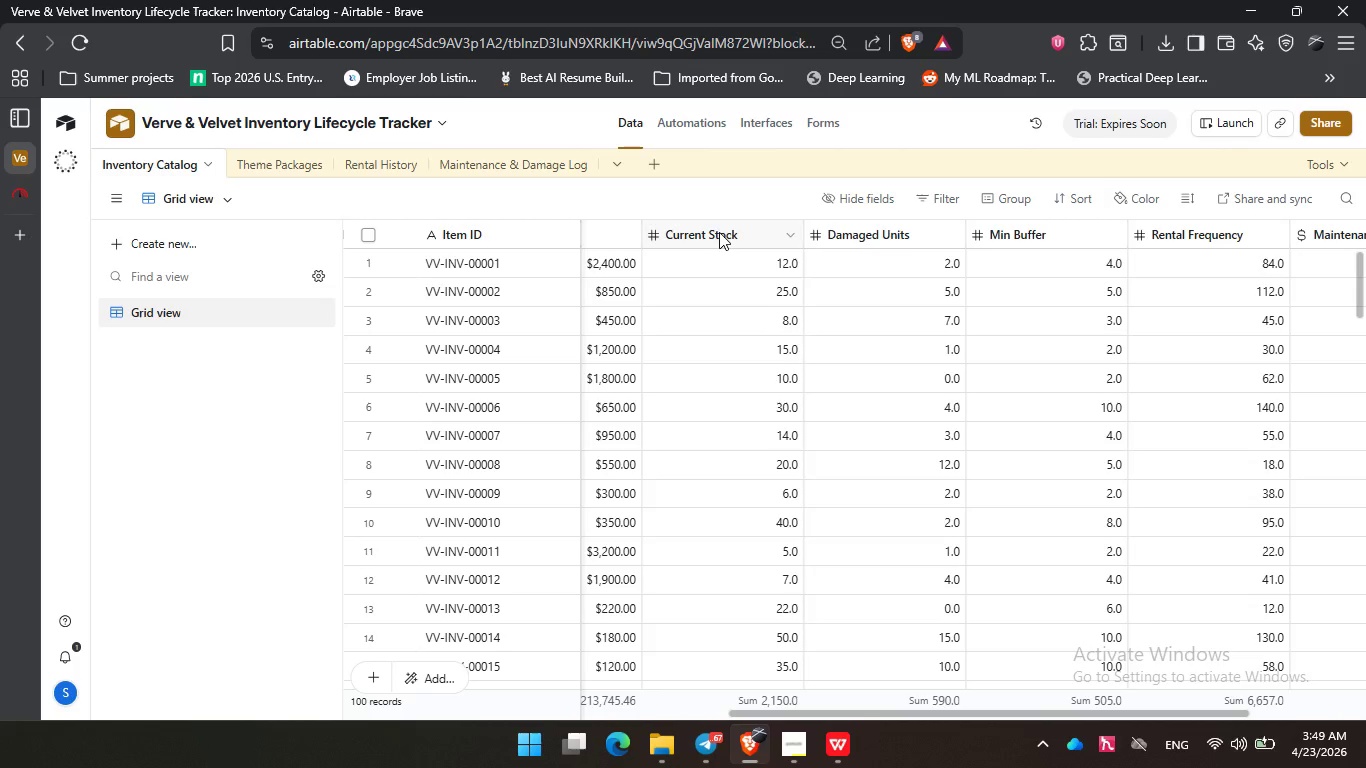 
double_click([719, 232])
 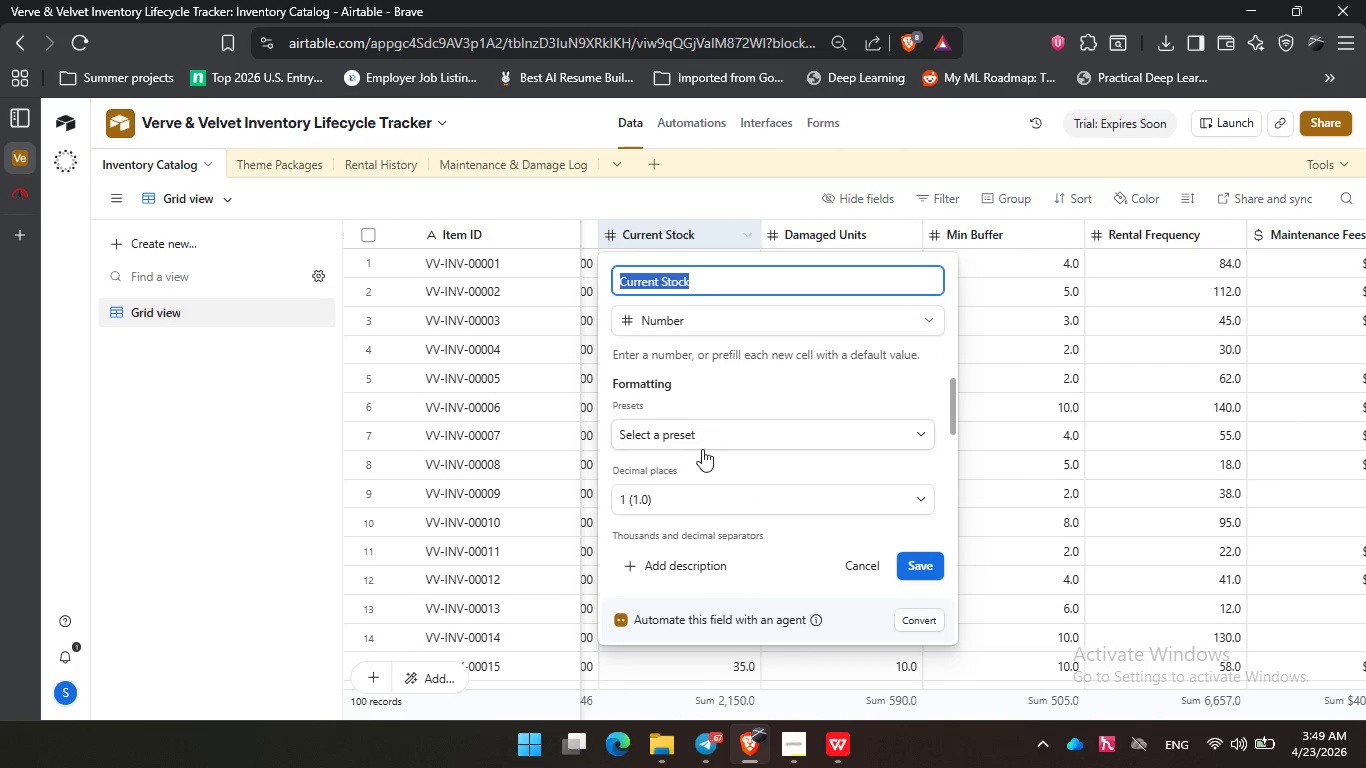 
left_click([692, 496])
 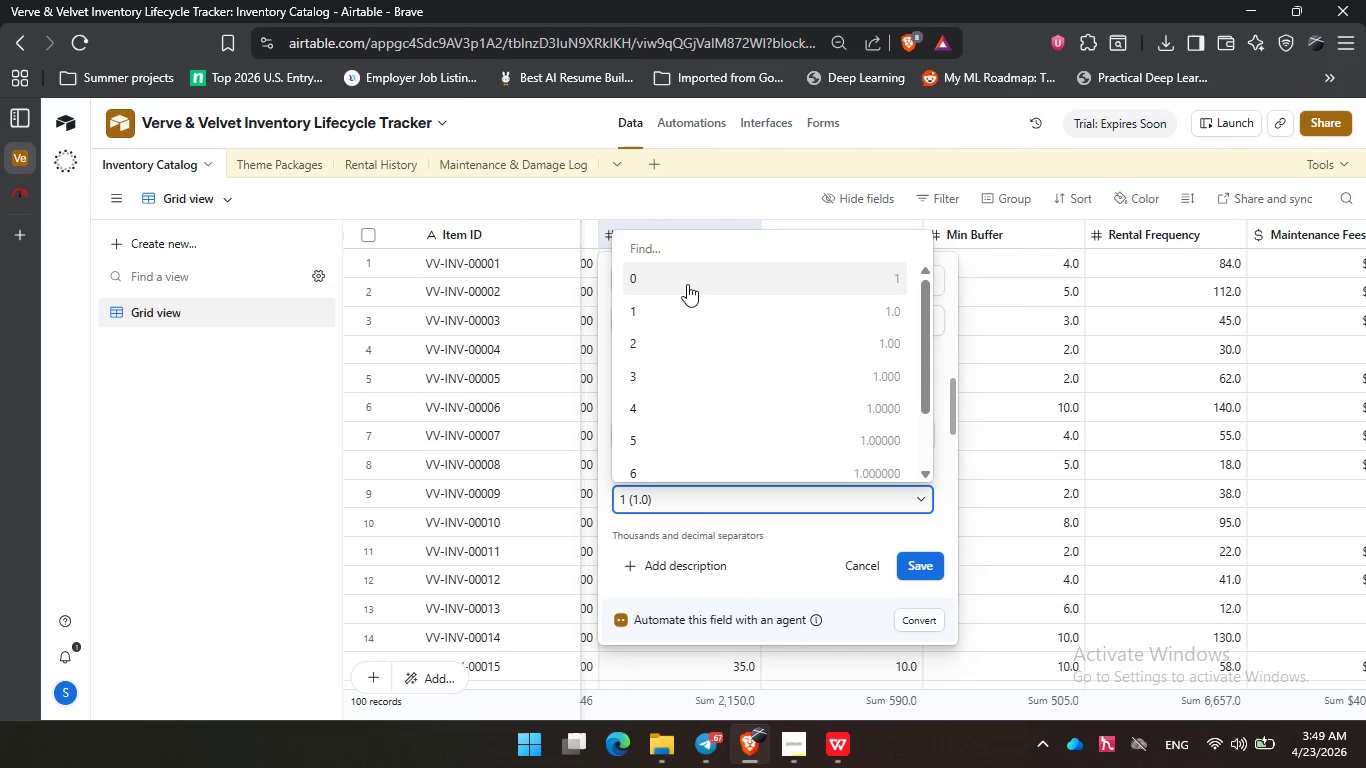 
left_click([688, 277])
 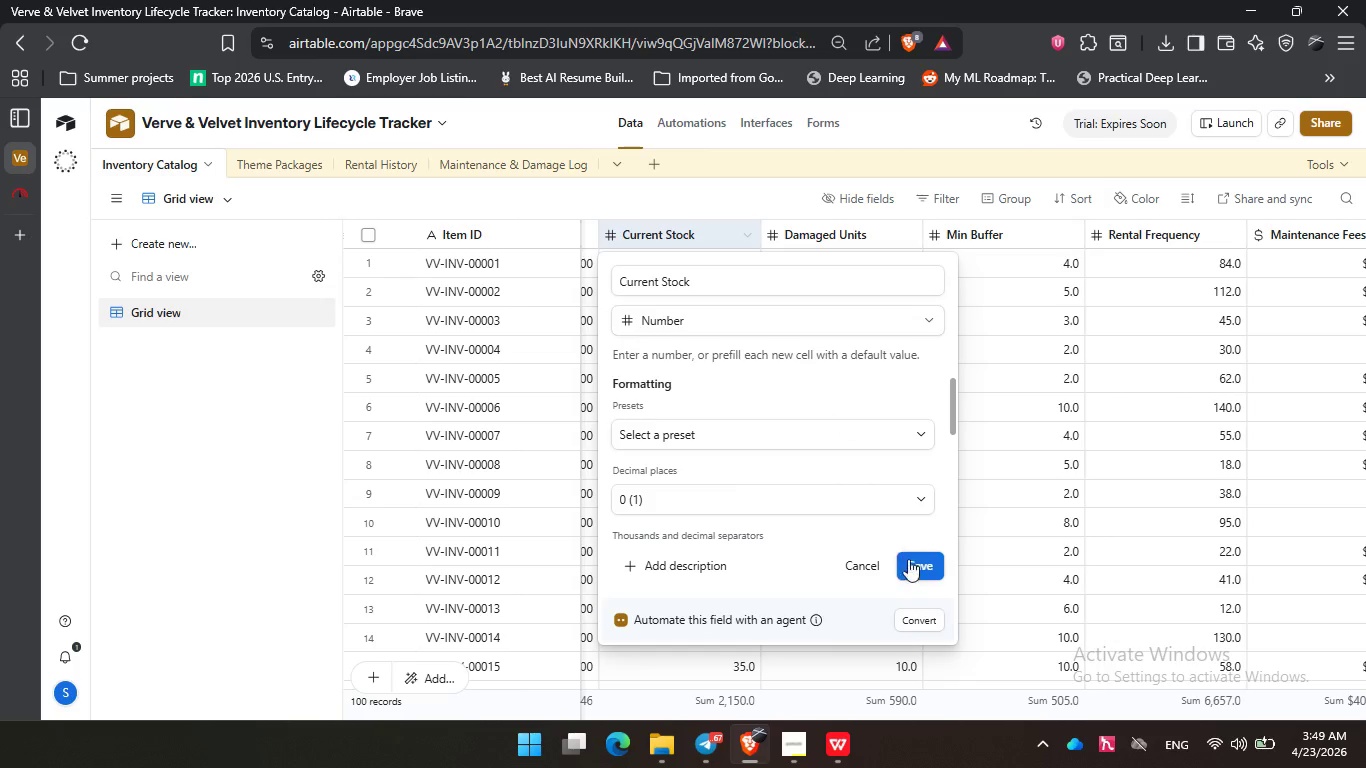 
left_click([912, 564])
 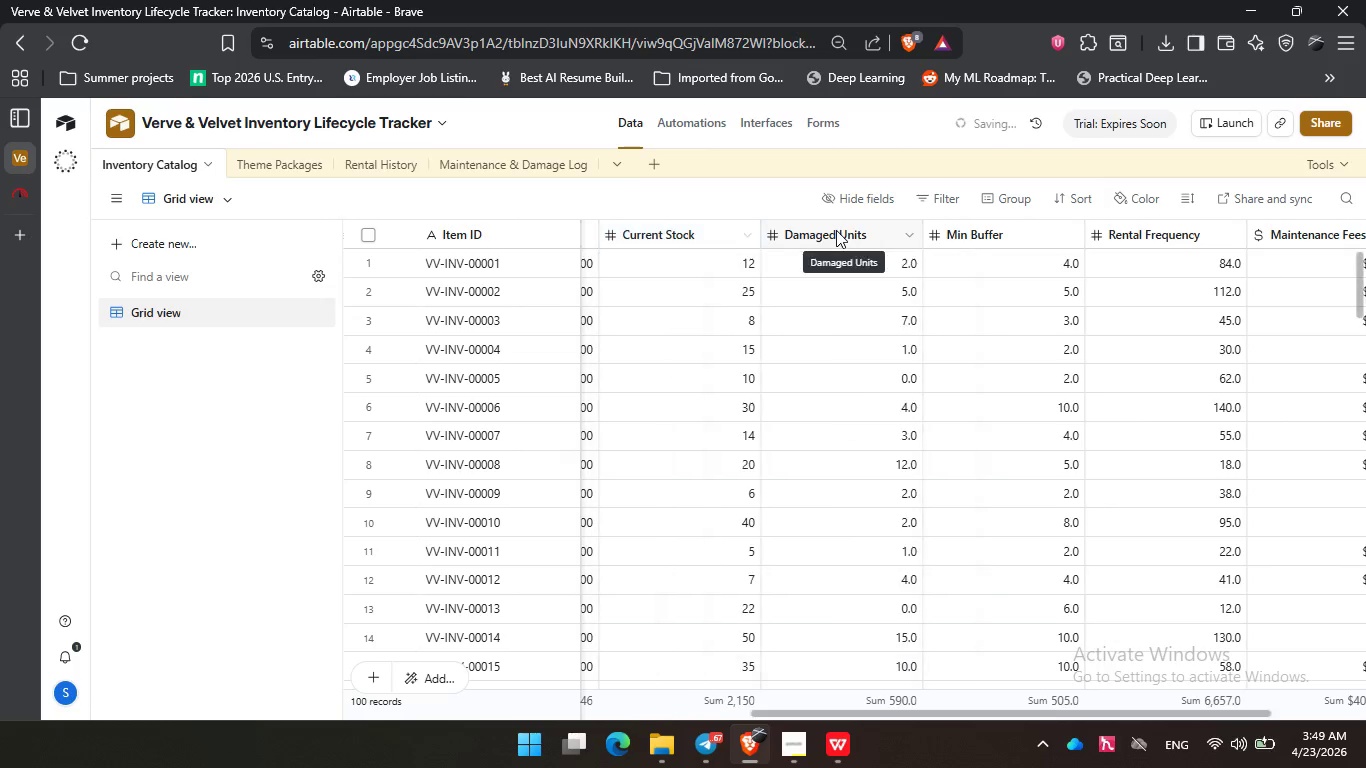 
double_click([836, 230])
 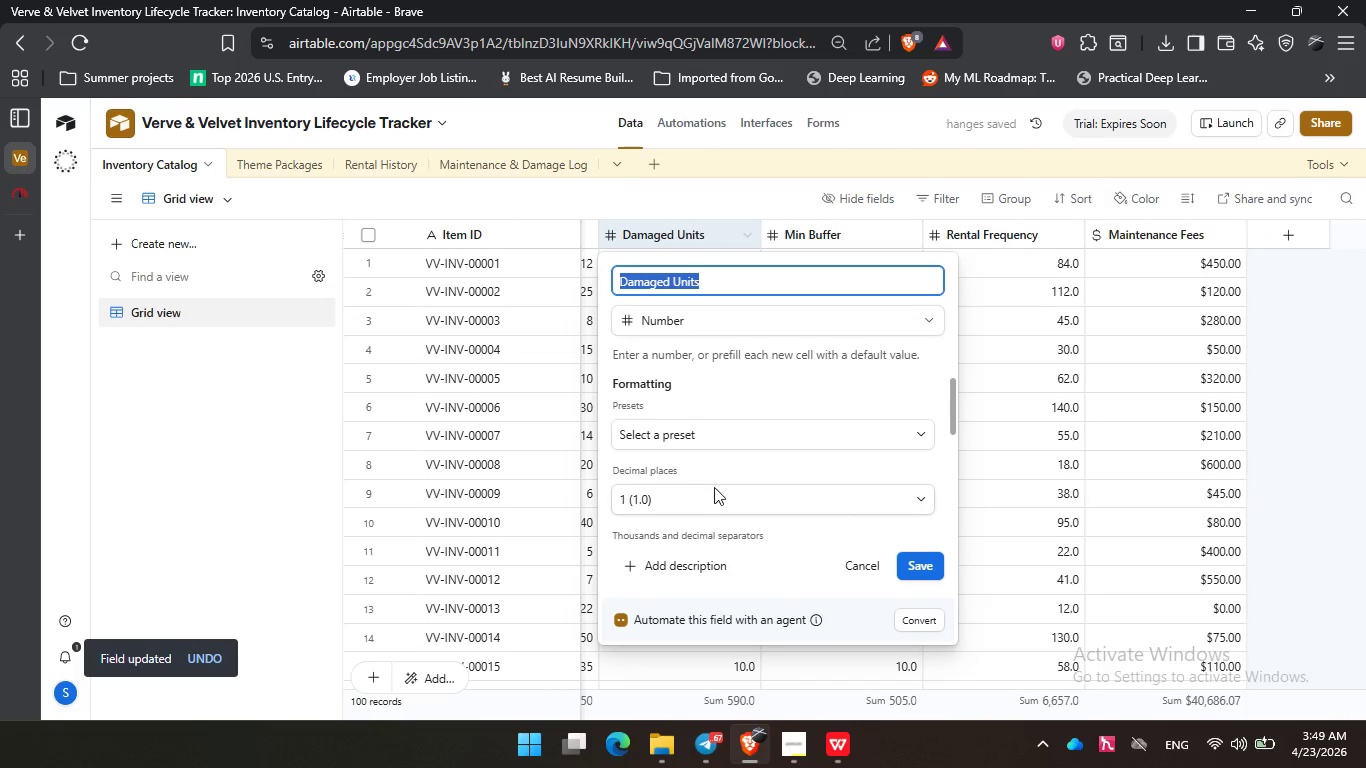 
left_click([714, 495])
 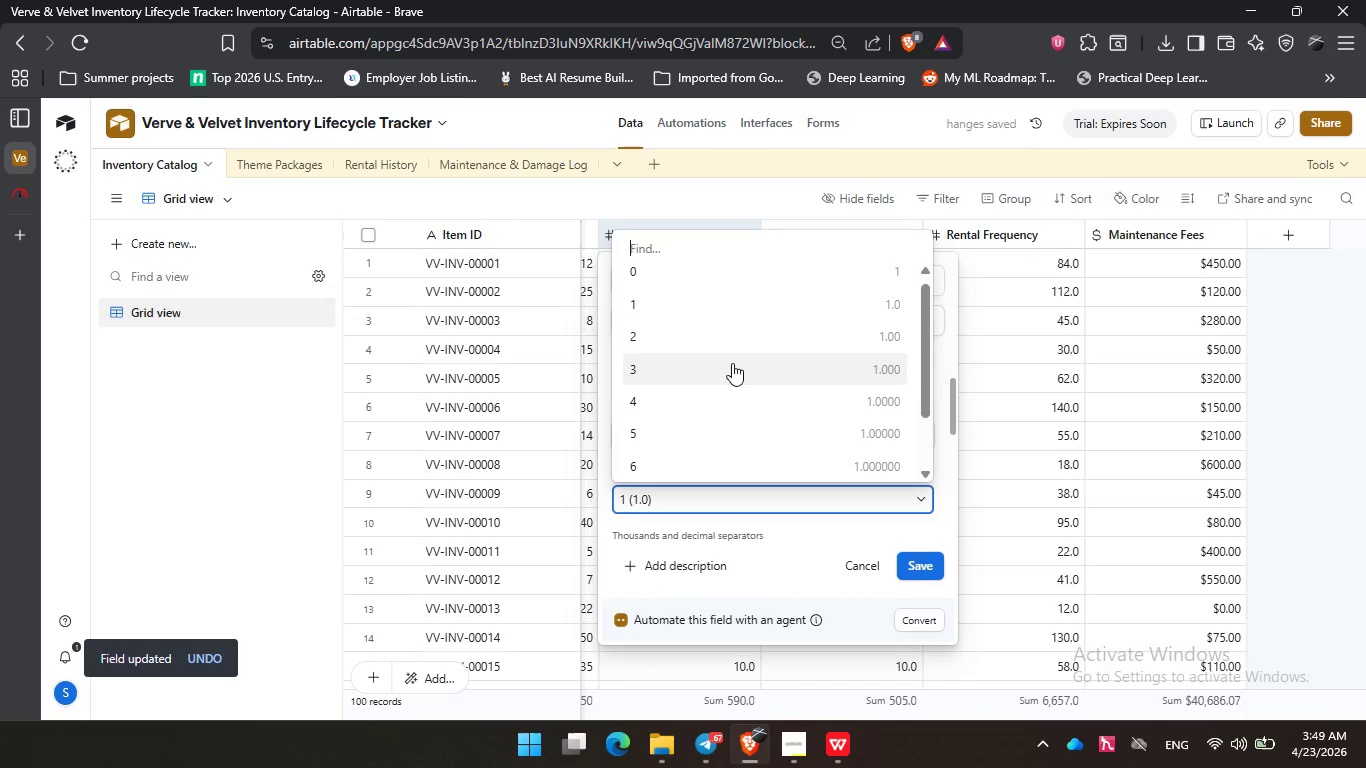 
scroll: coordinate [732, 363], scroll_direction: up, amount: 2.0
 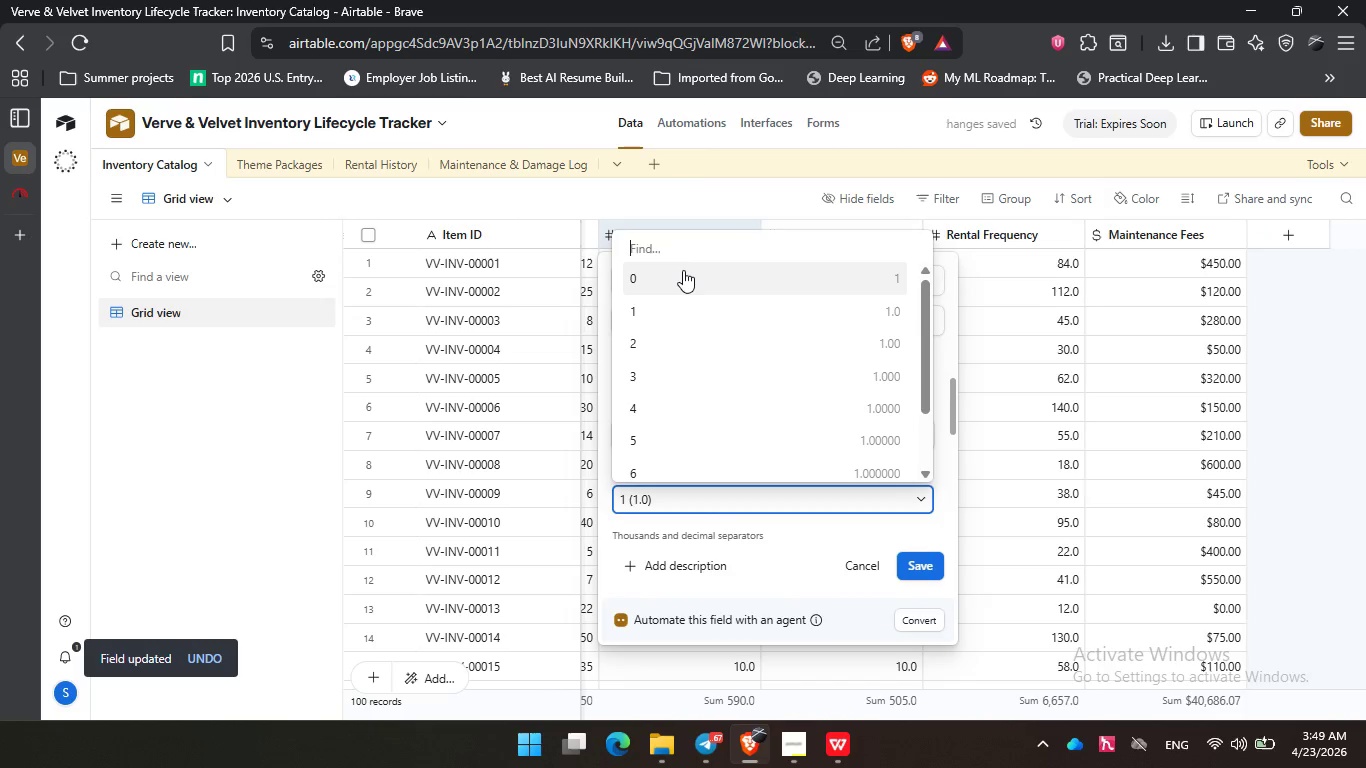 
left_click([683, 274])
 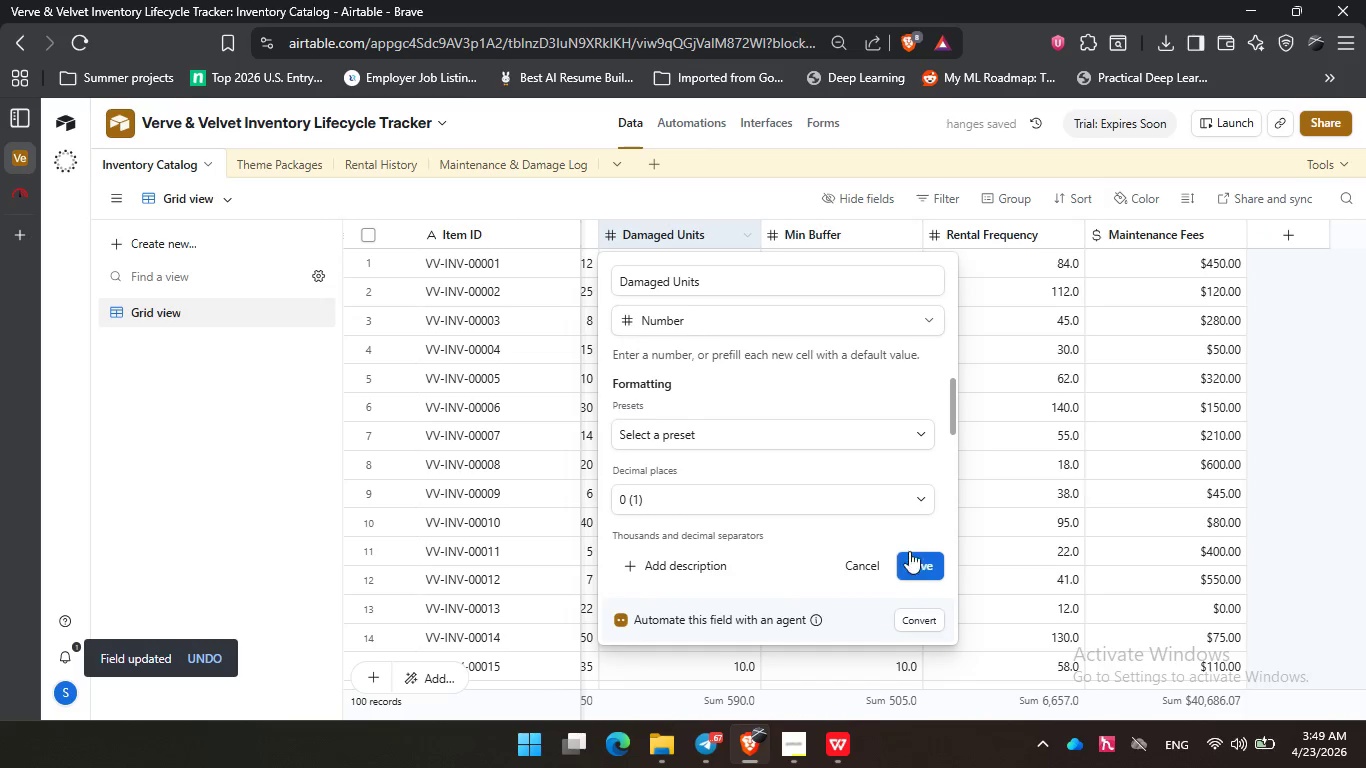 
left_click([910, 563])
 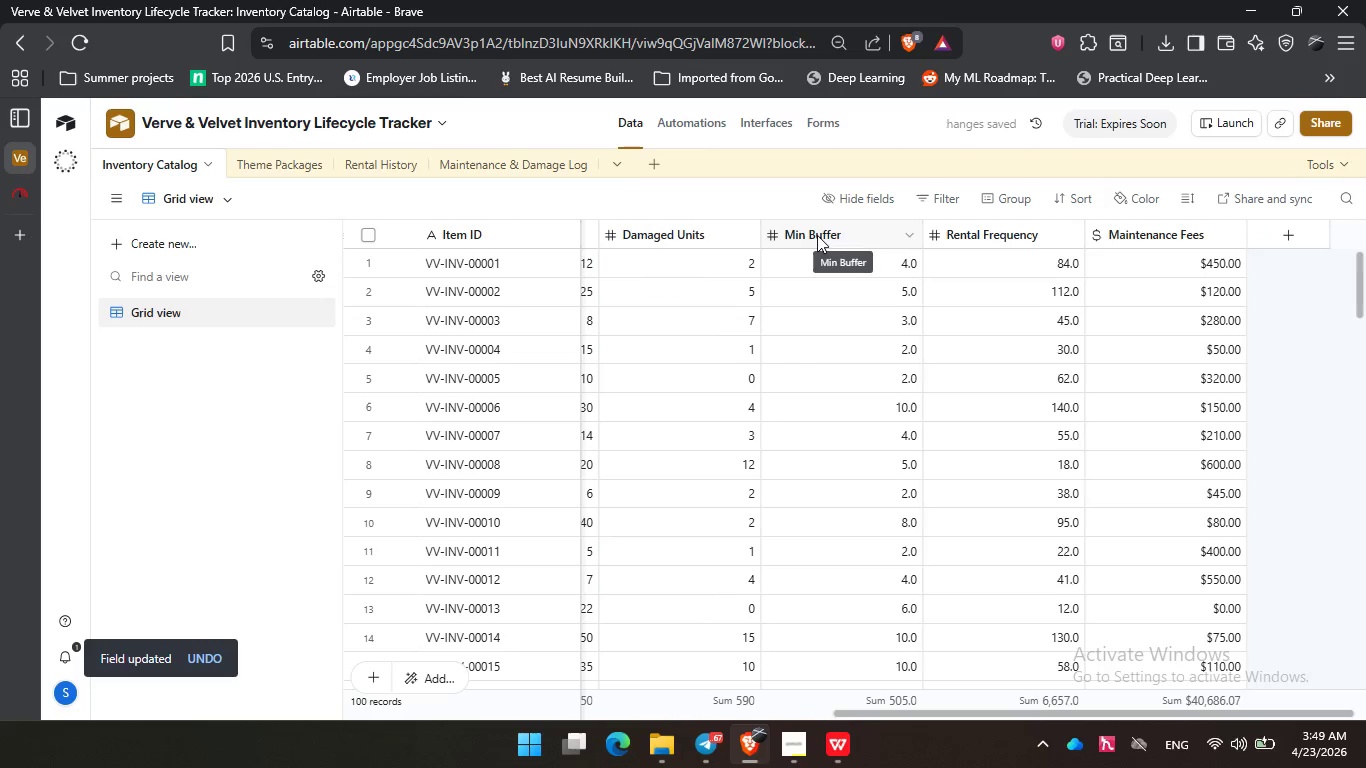 
double_click([850, 232])
 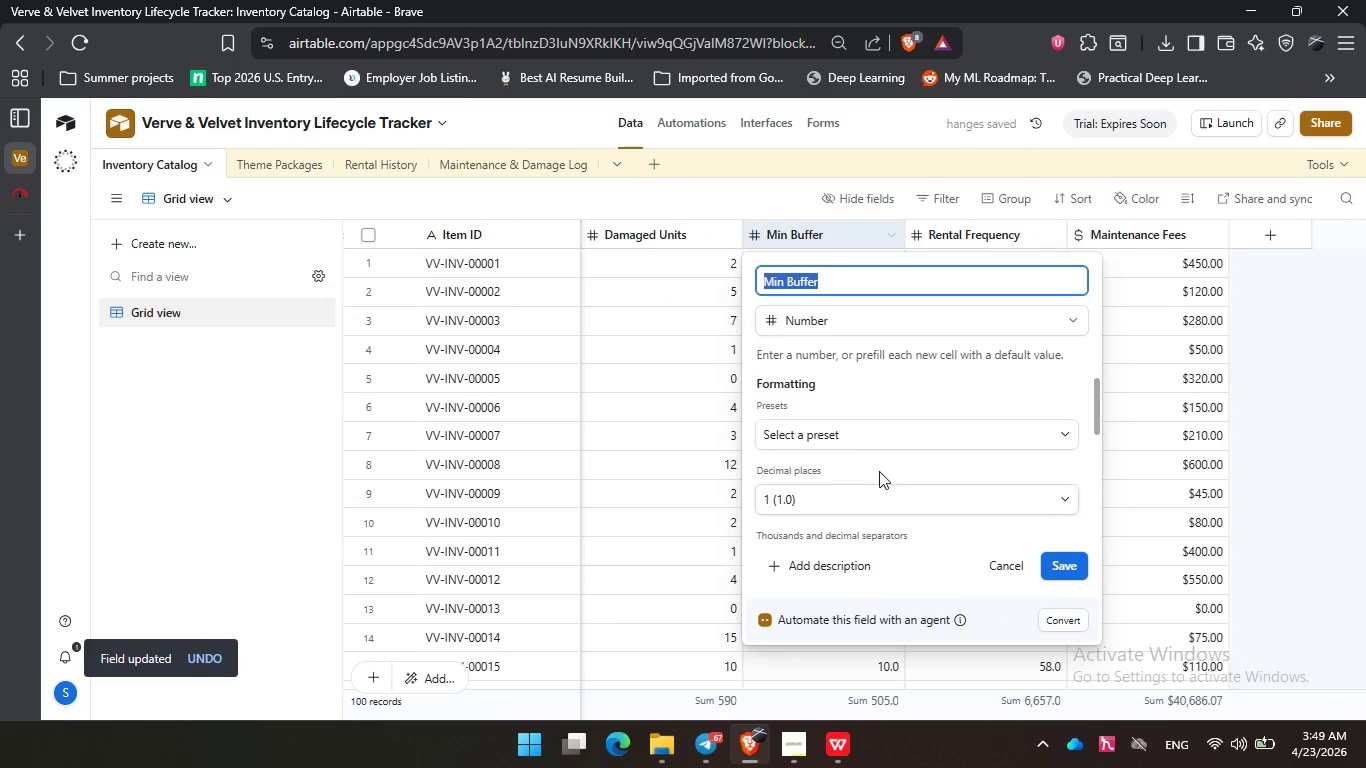 
left_click([869, 506])
 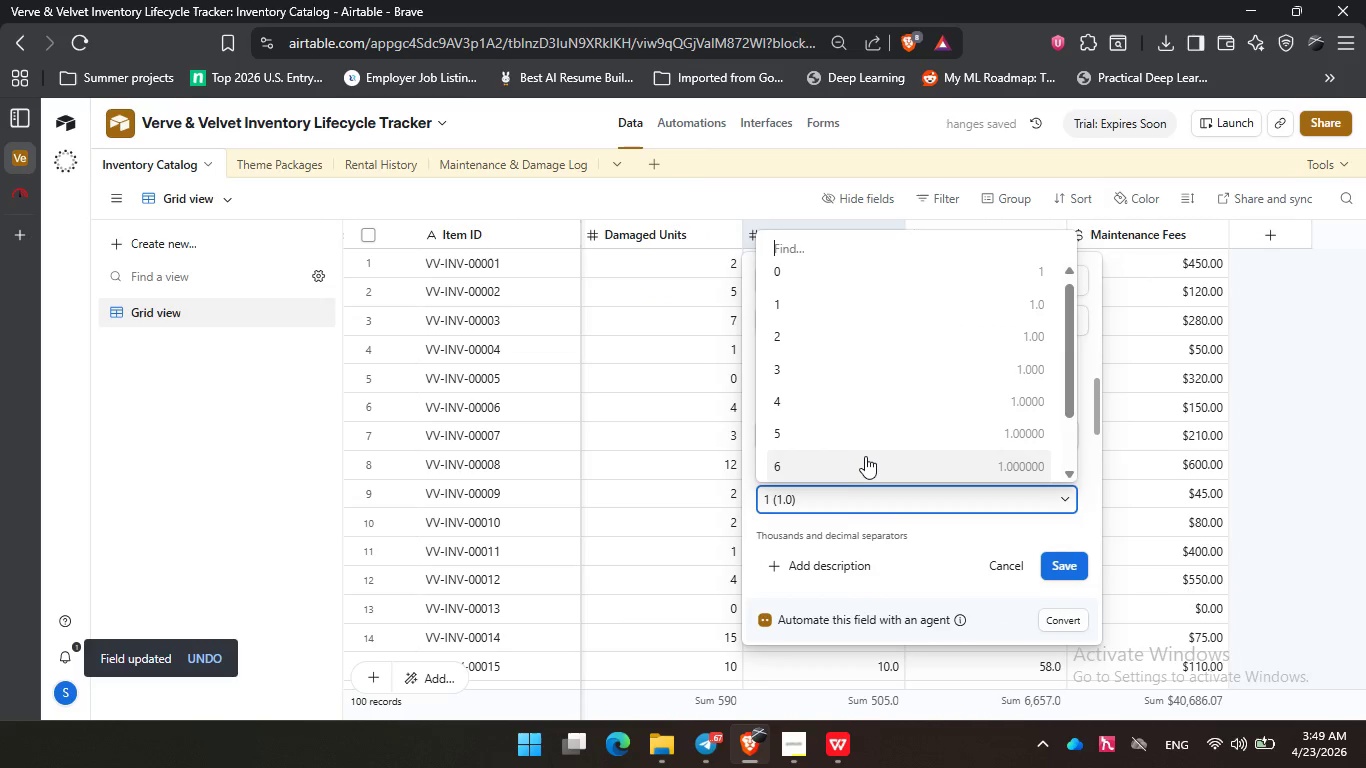 
scroll: coordinate [864, 454], scroll_direction: down, amount: 4.0
 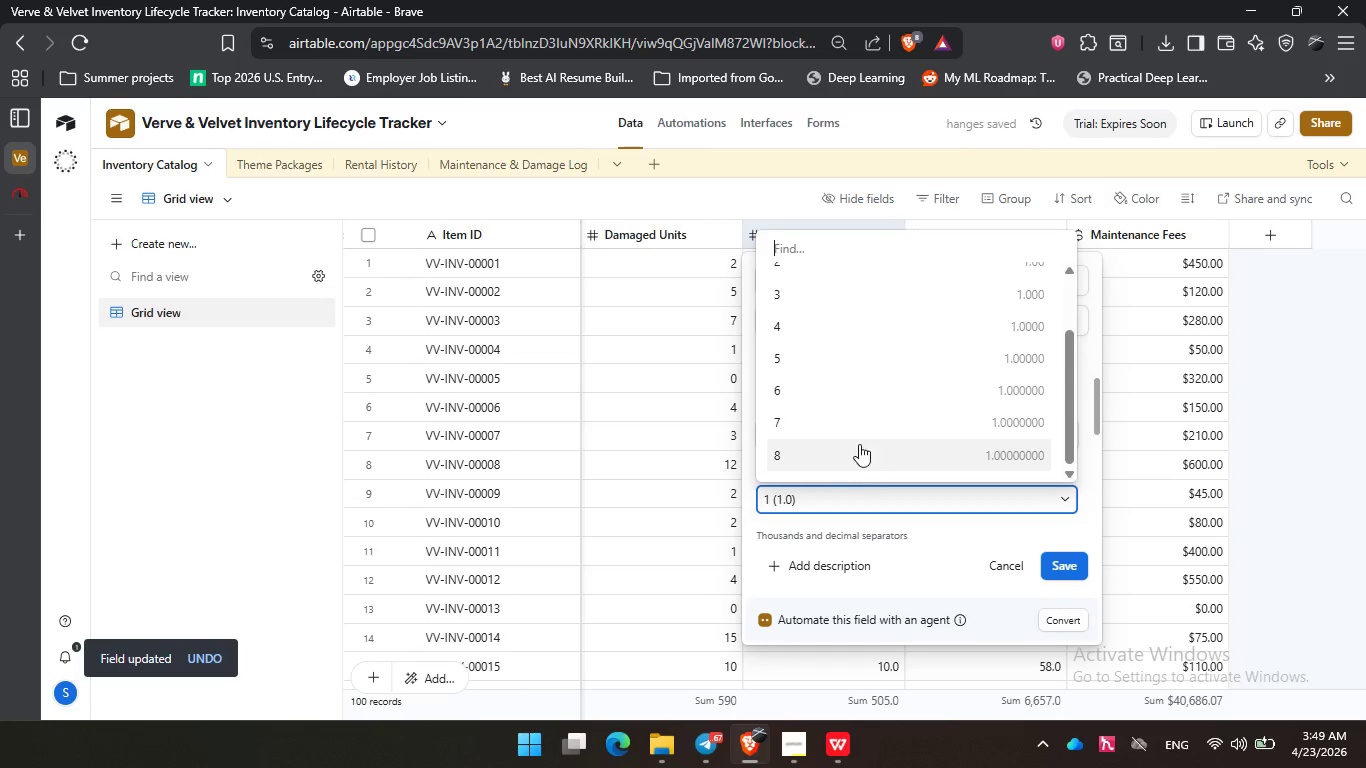 
scroll: coordinate [865, 404], scroll_direction: up, amount: 3.0
 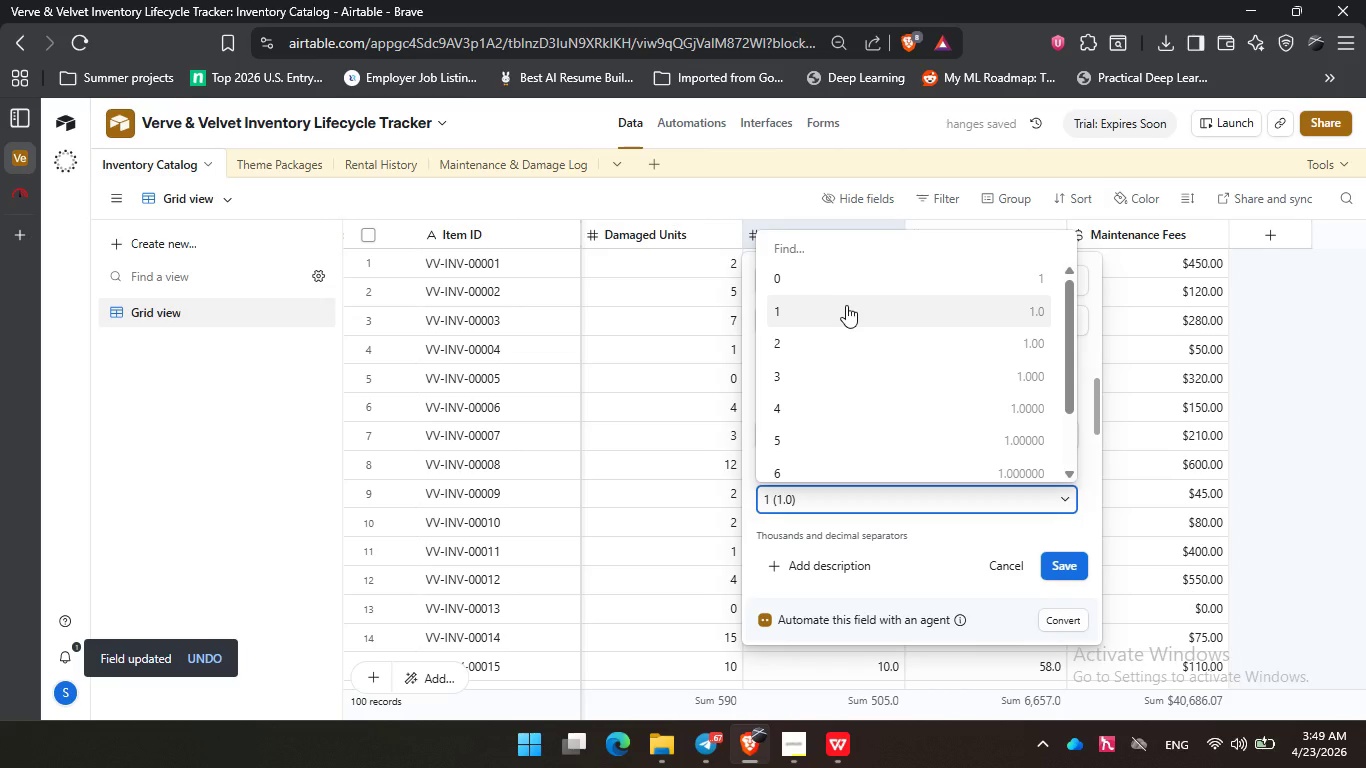 
left_click([844, 283])
 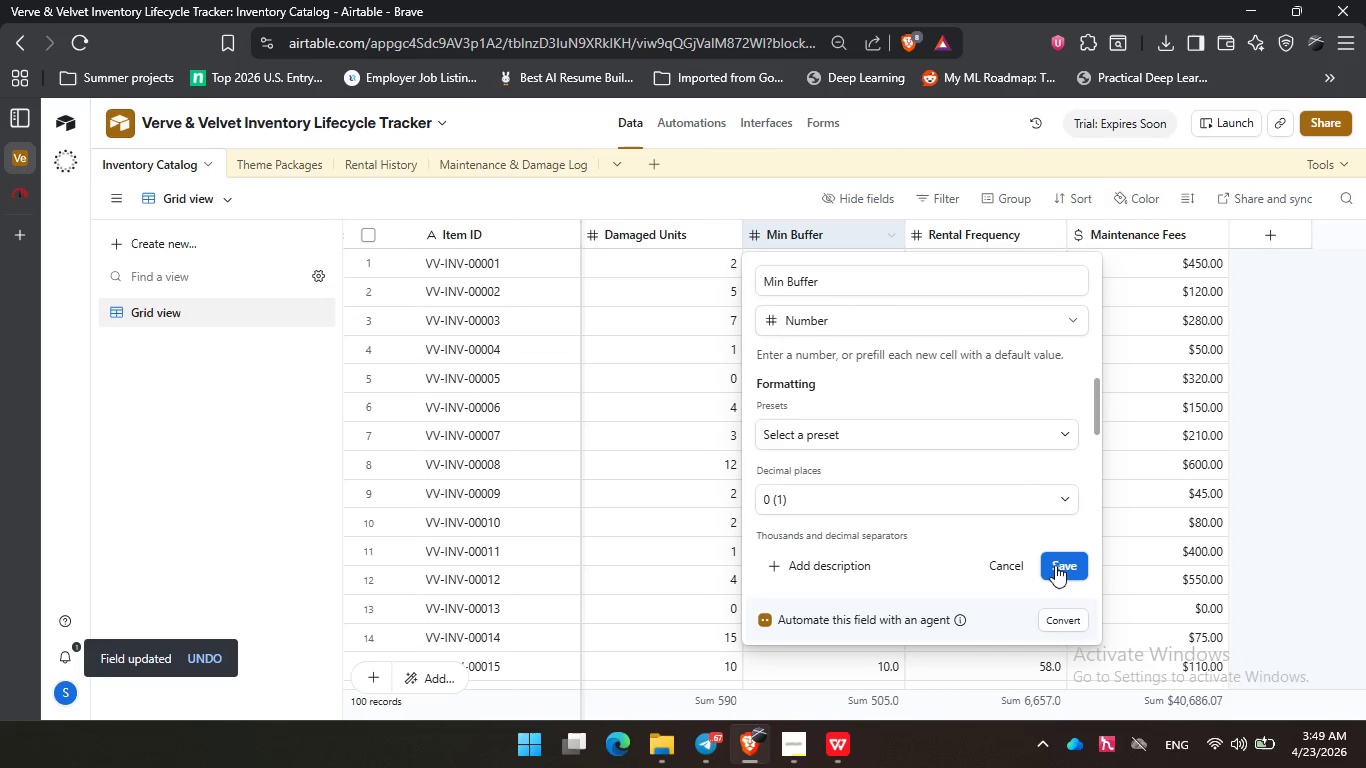 
left_click([1063, 567])
 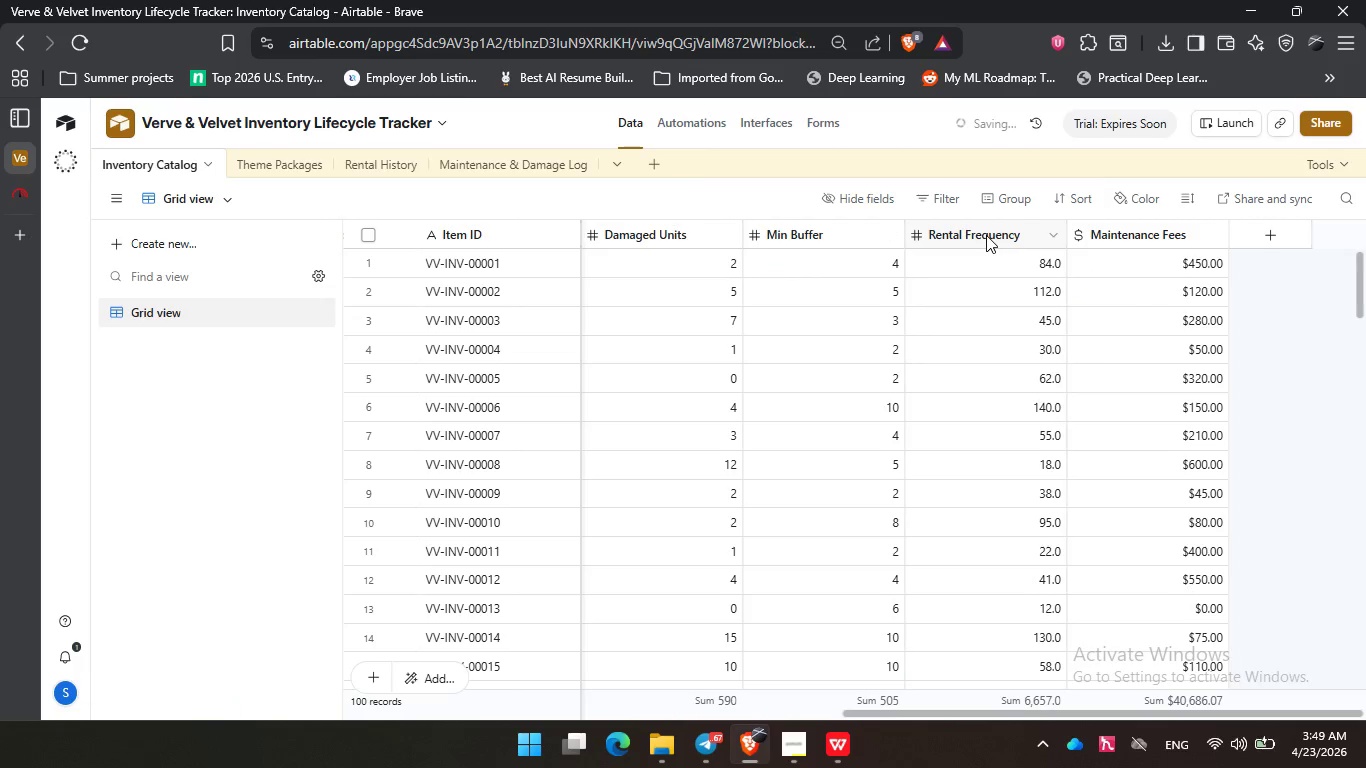 
double_click([986, 235])
 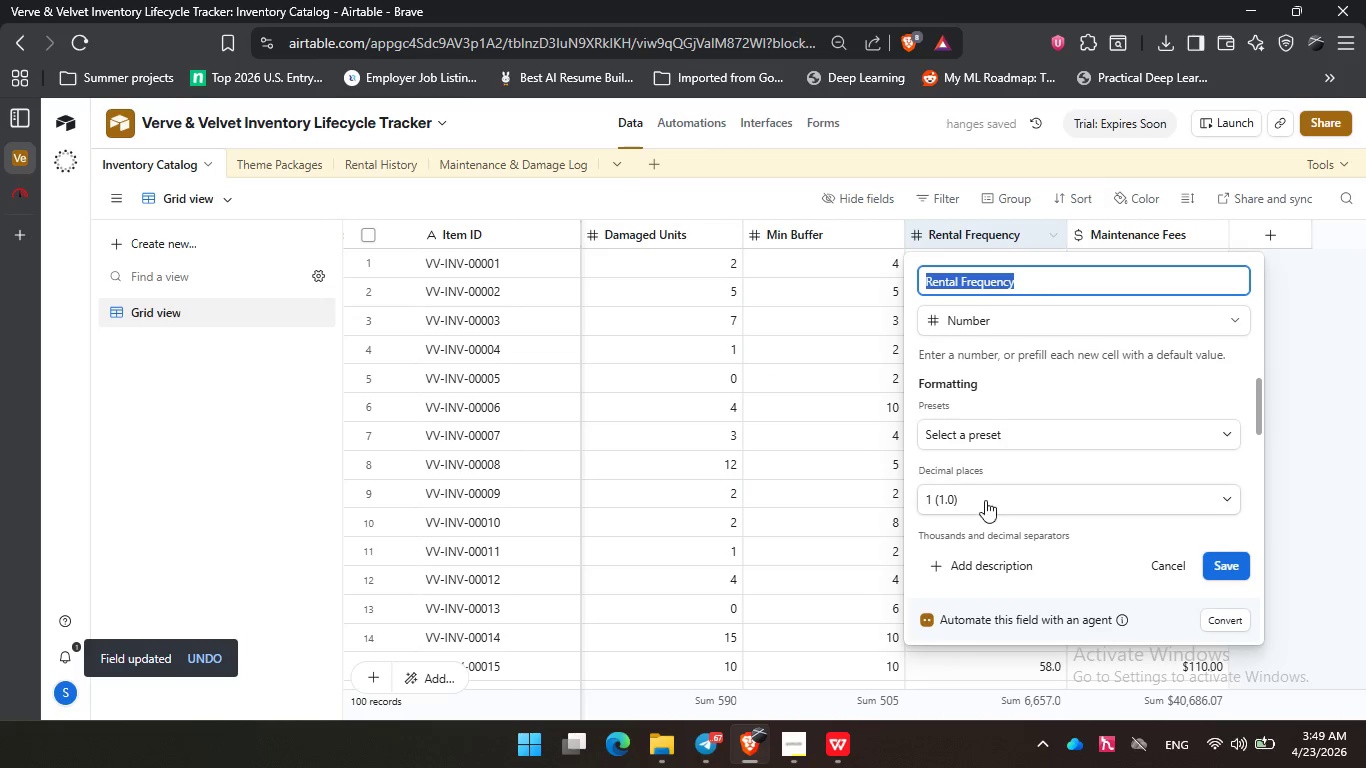 
left_click([985, 498])
 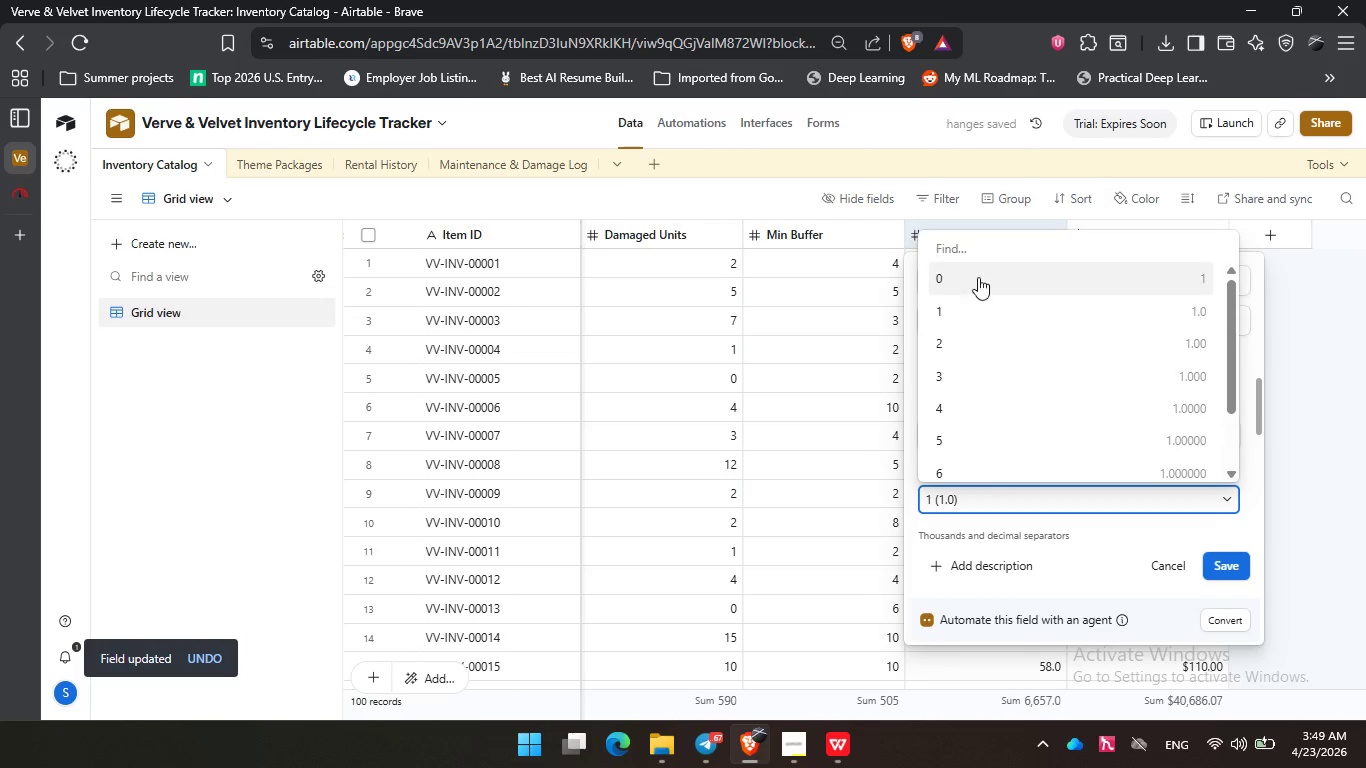 
left_click([978, 277])
 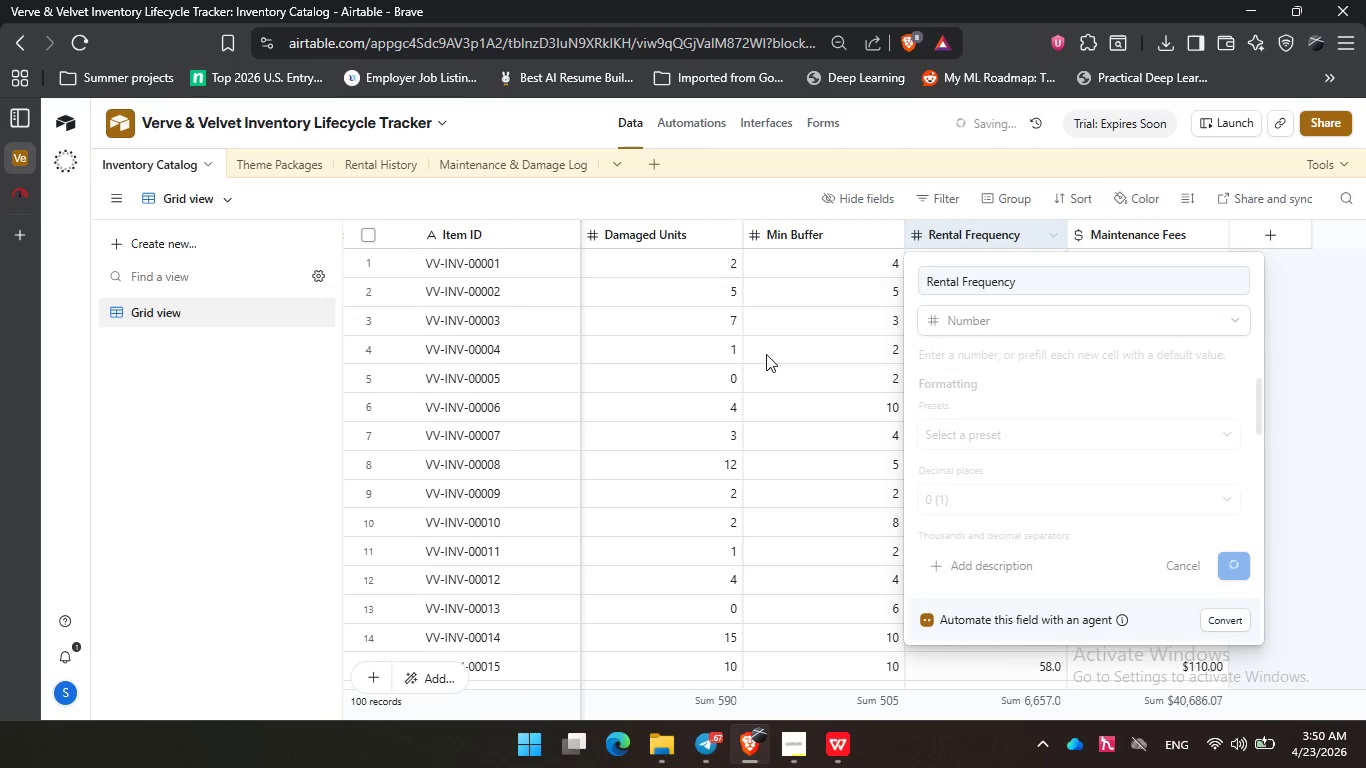 
wait(12.42)
 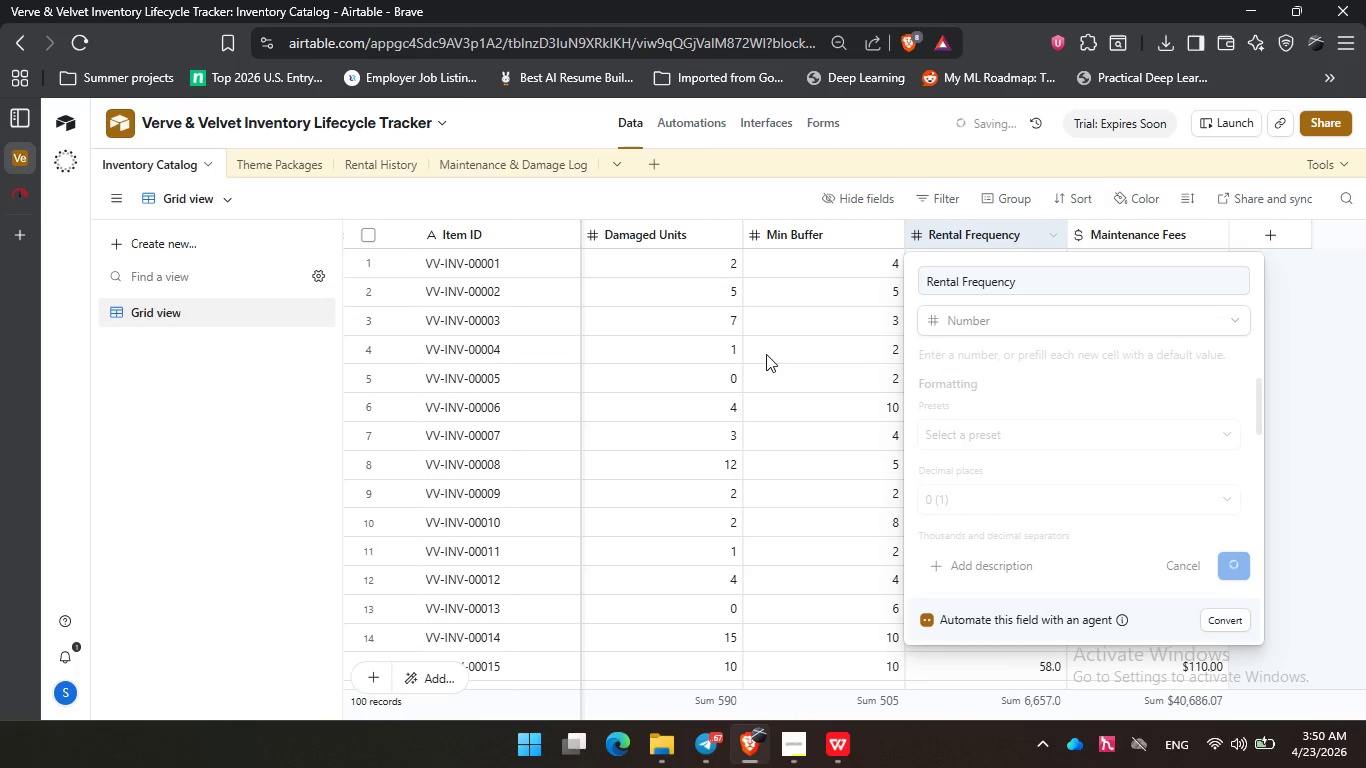 
double_click([1124, 231])
 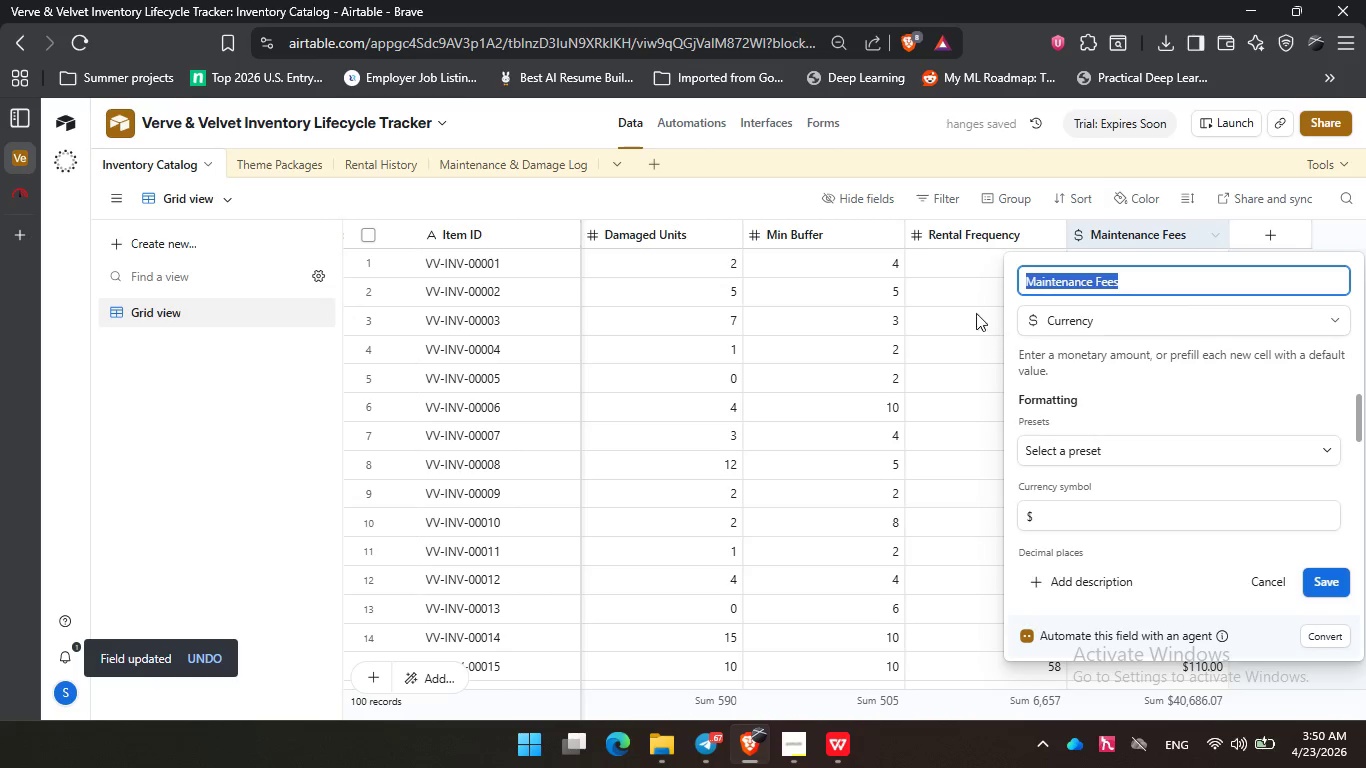 
left_click([961, 273])
 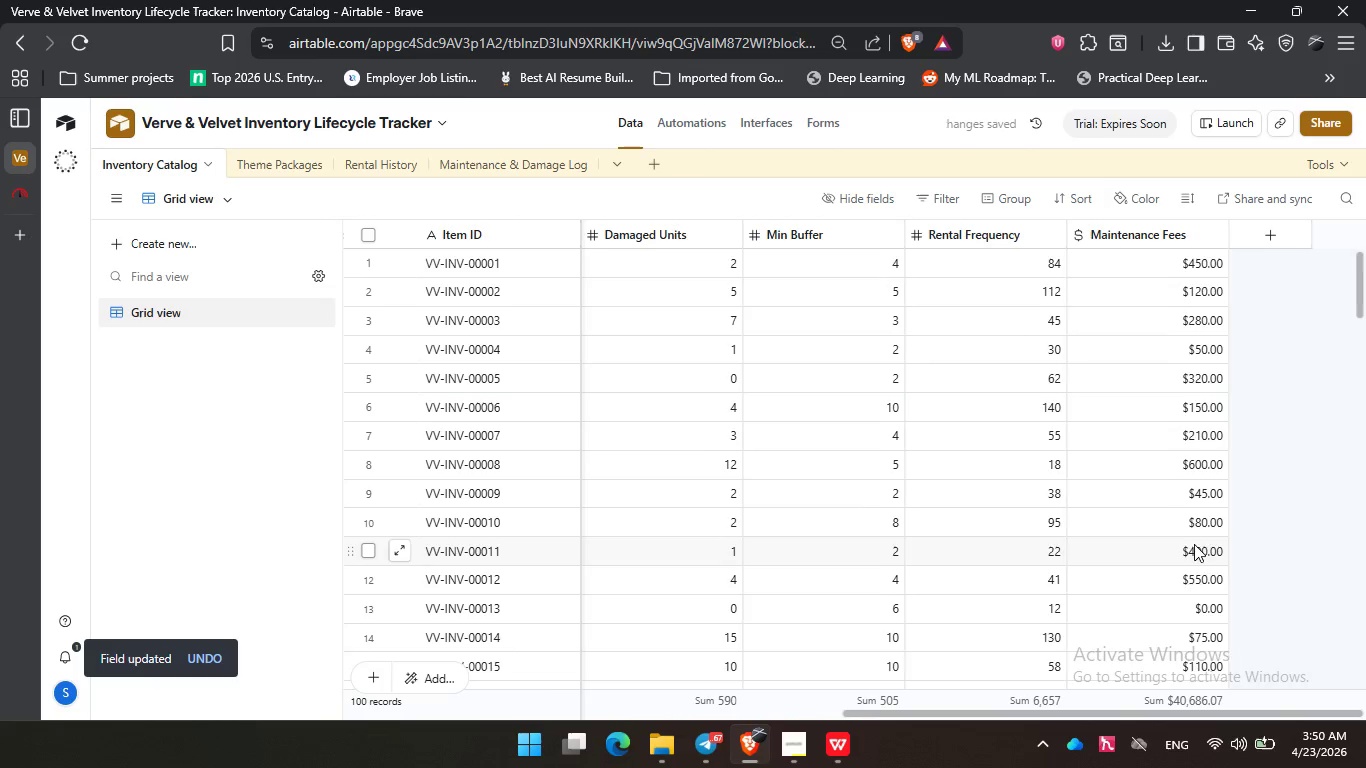 
scroll: coordinate [1194, 543], scroll_direction: down, amount: 6.0
 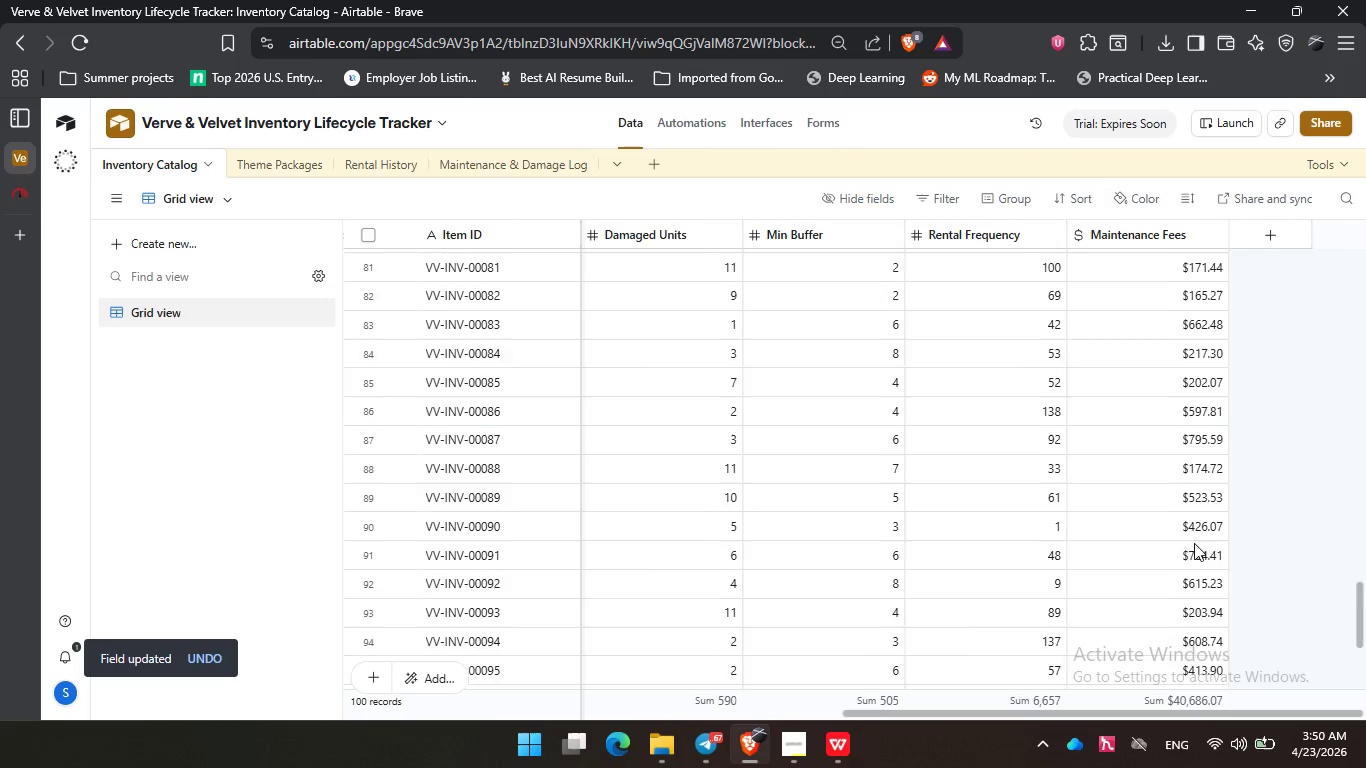 
scroll: coordinate [1194, 543], scroll_direction: up, amount: 3.0
 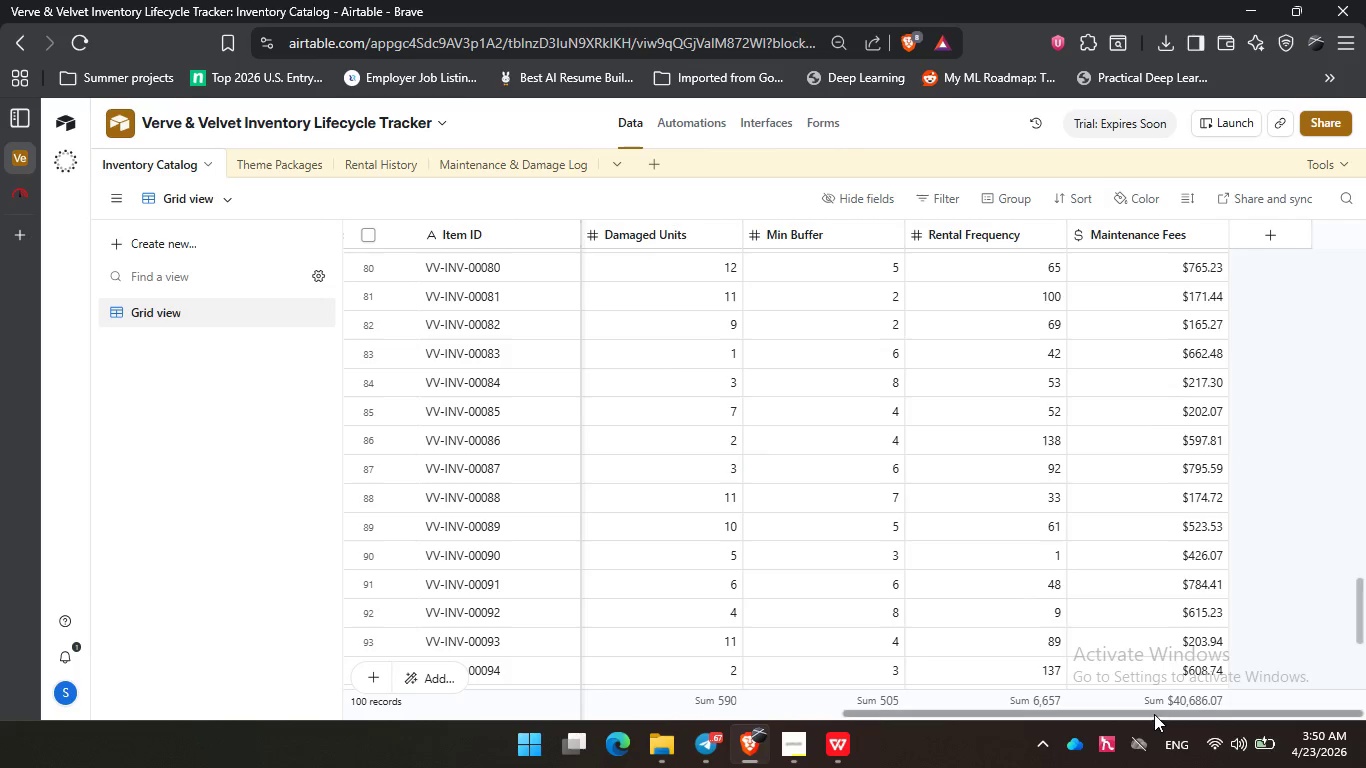 
left_click_drag(start_coordinate=[1154, 714], to_coordinate=[545, 690])
 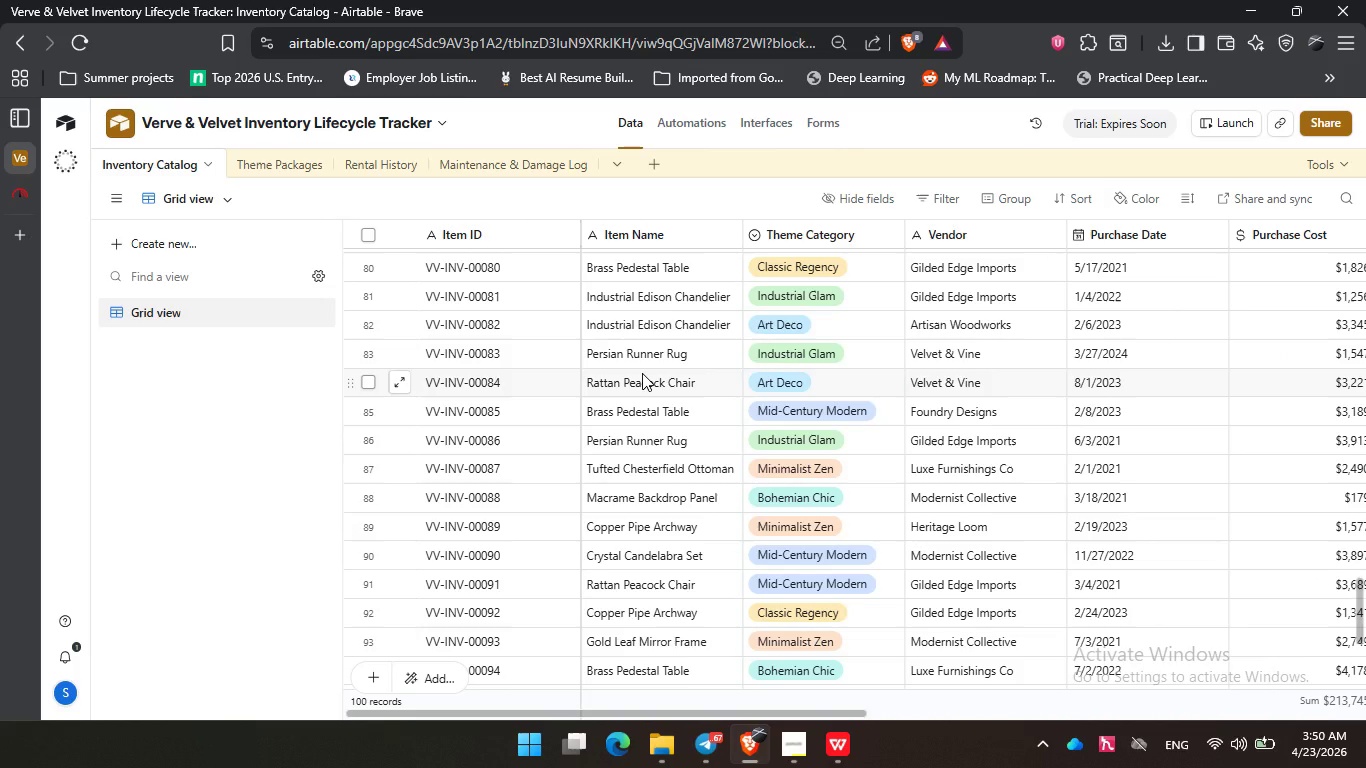 
wait(8.45)
 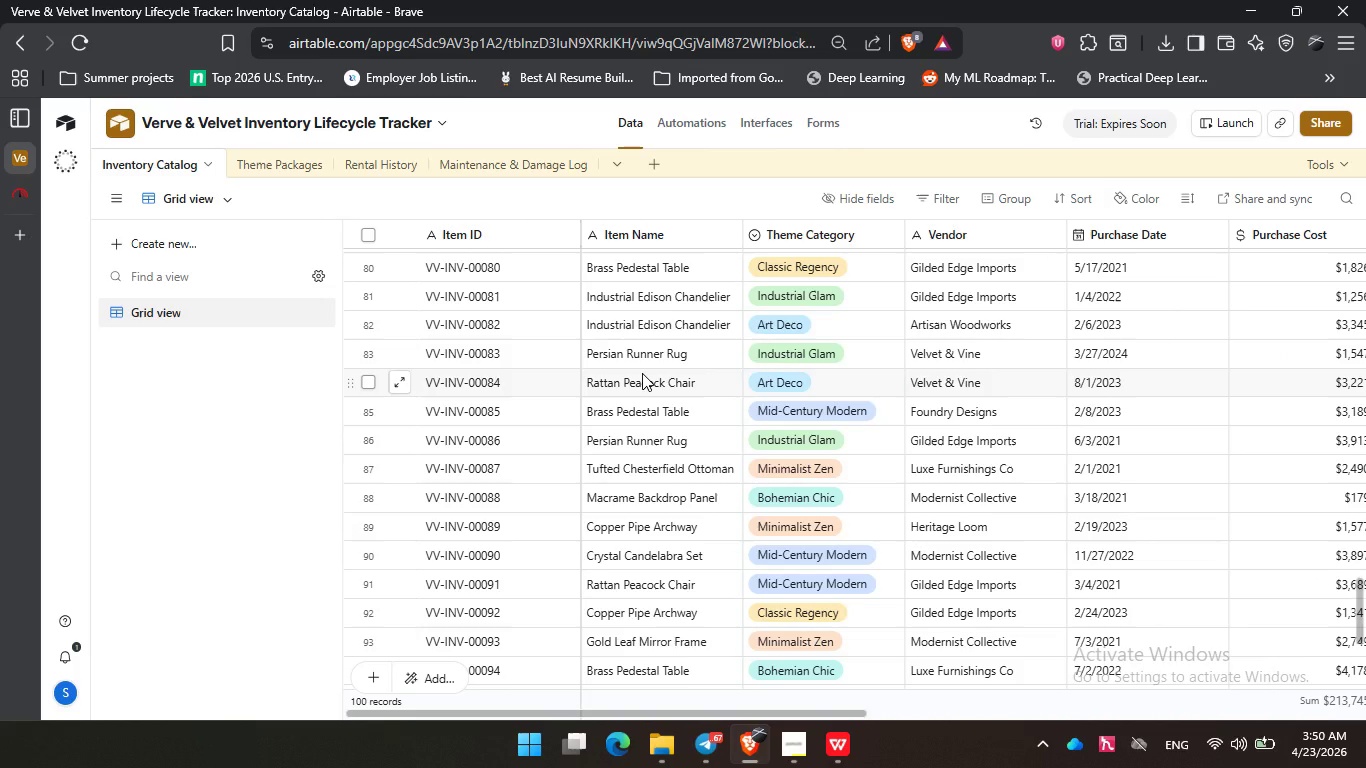 
left_click_drag(start_coordinate=[777, 713], to_coordinate=[1297, 708])
 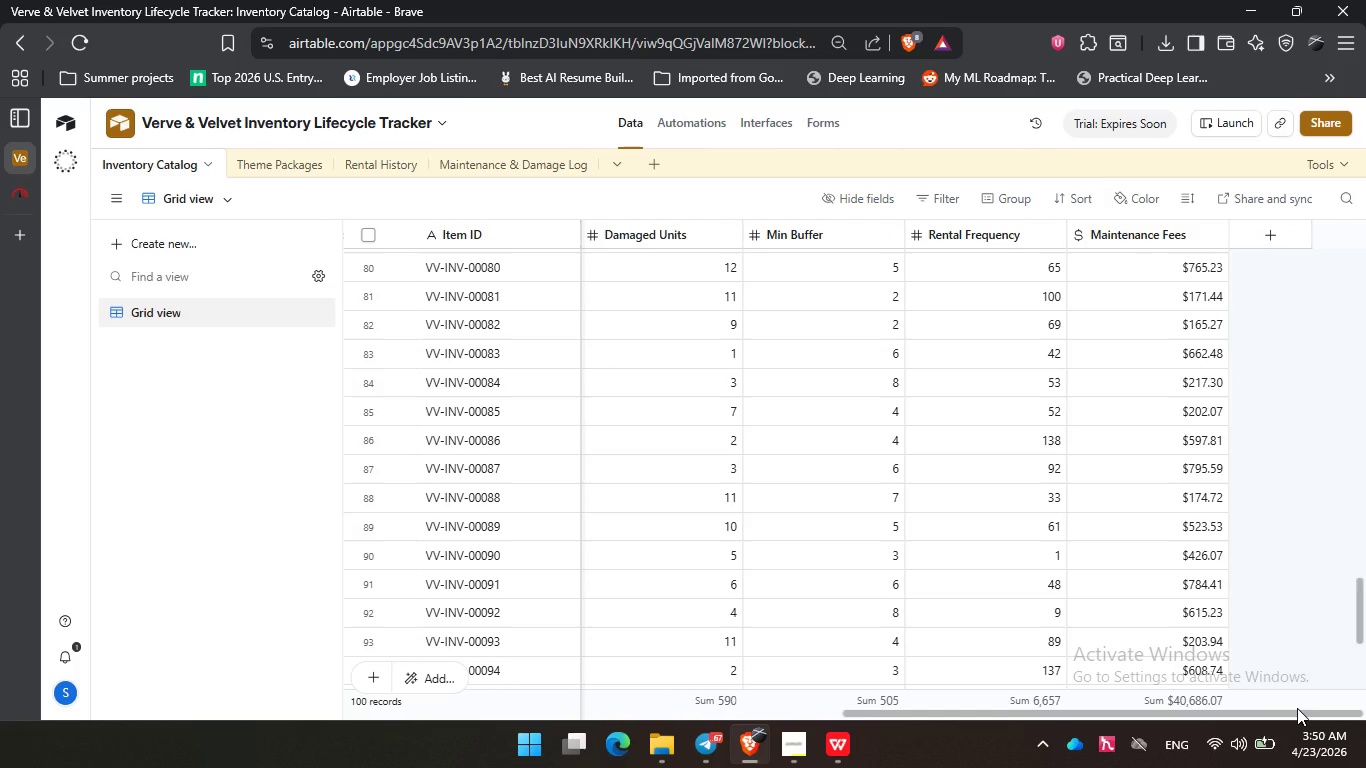 
wait(18.48)
 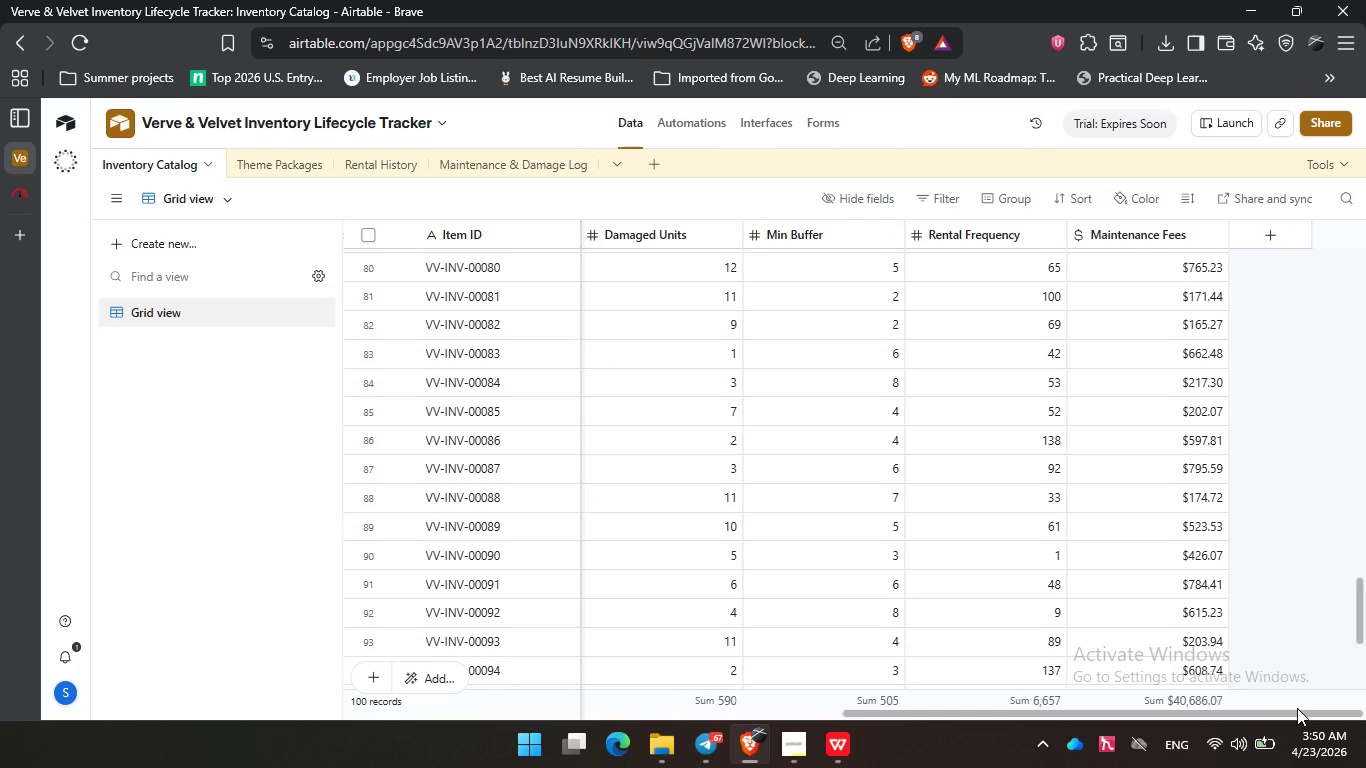 
left_click([258, 170])
 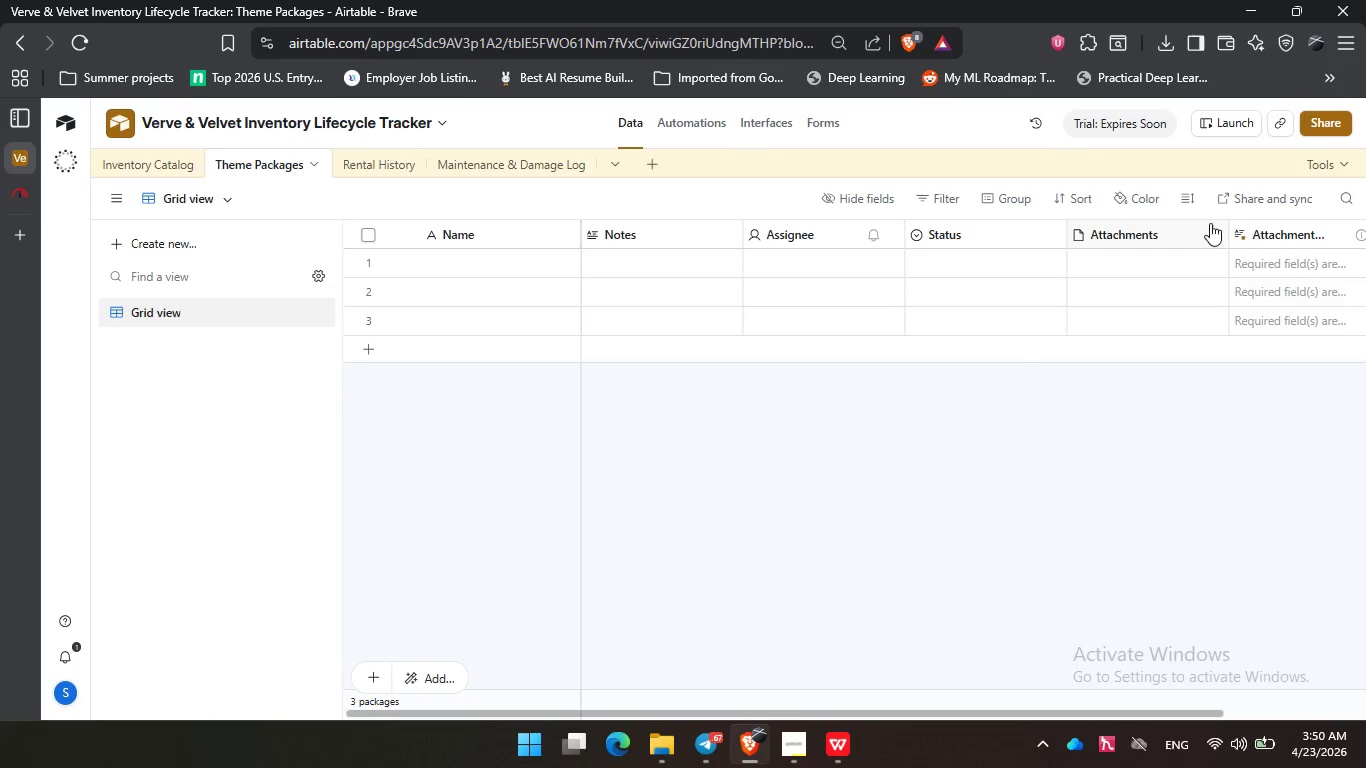 
left_click([1336, 164])
 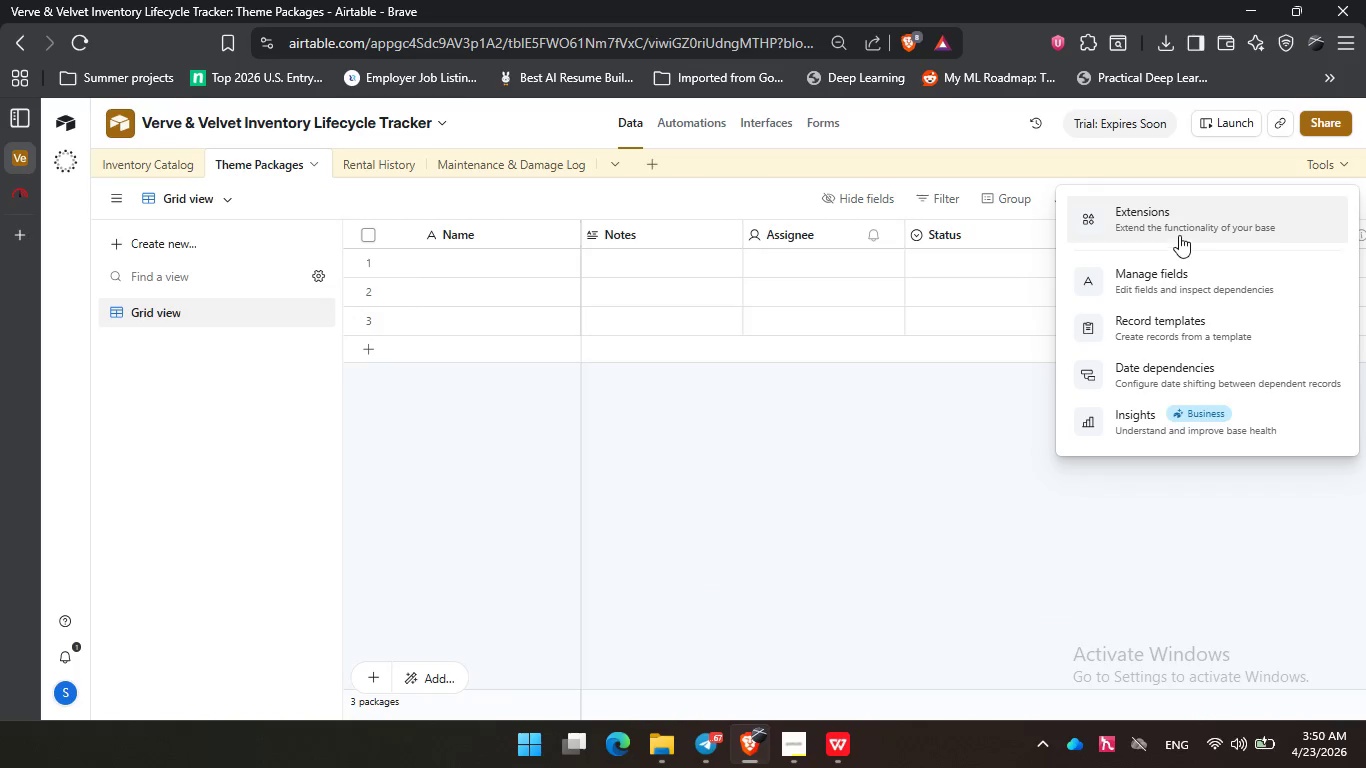 
left_click([1179, 273])
 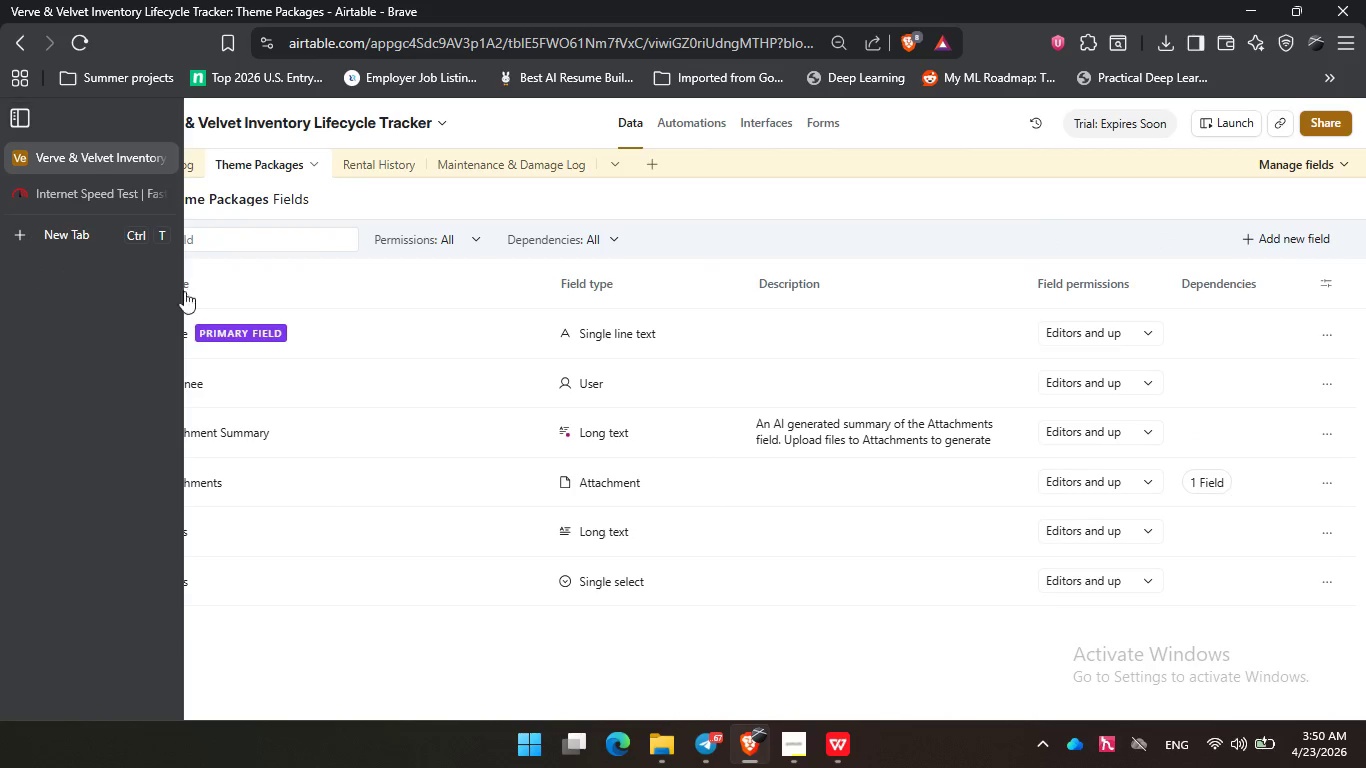 
left_click([110, 281])
 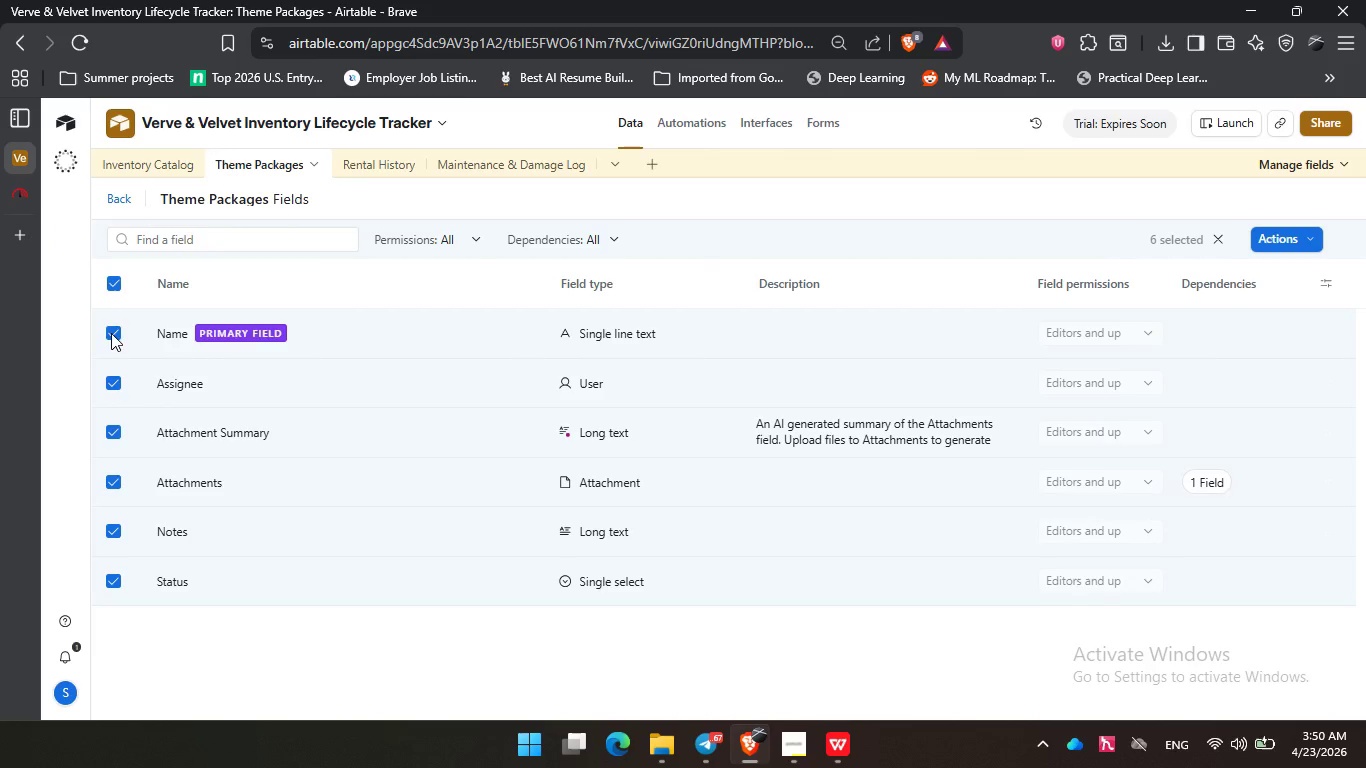 
left_click([111, 333])
 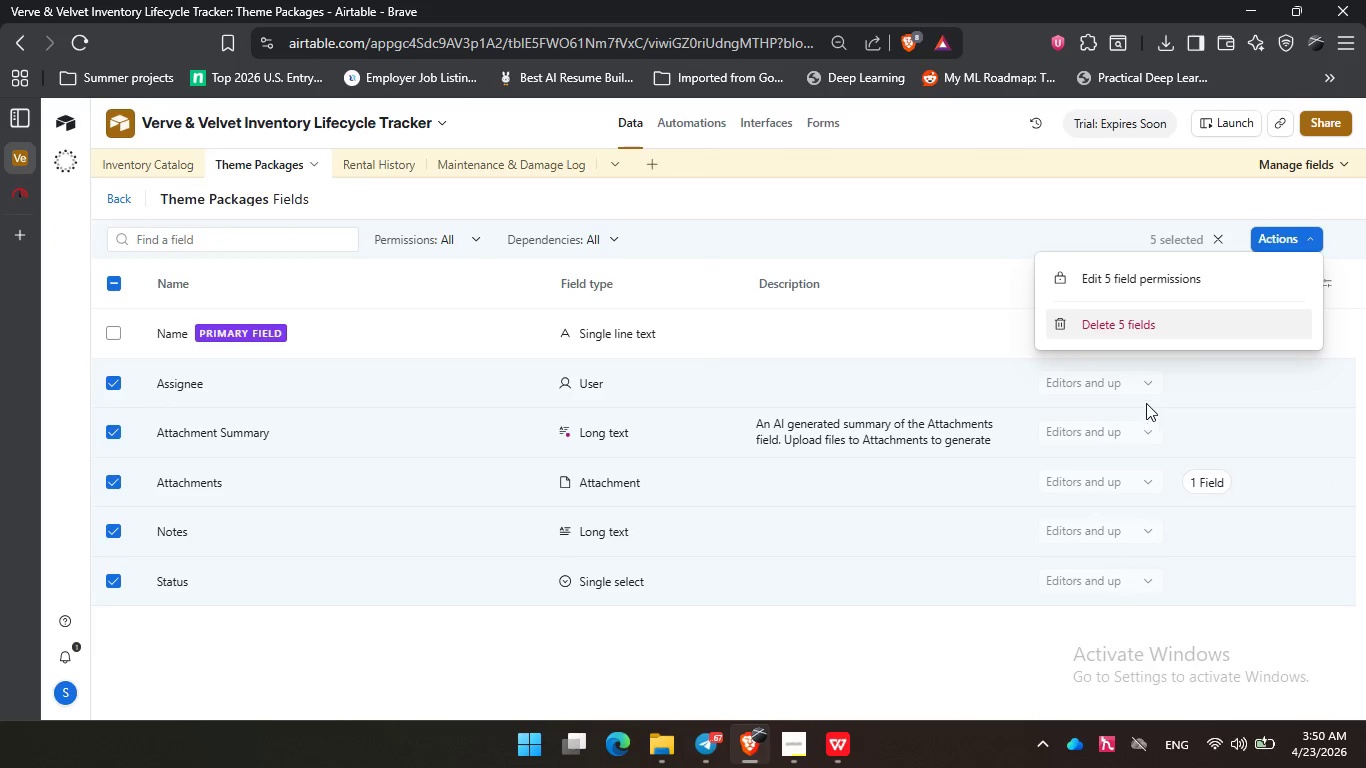 
left_click([1145, 314])
 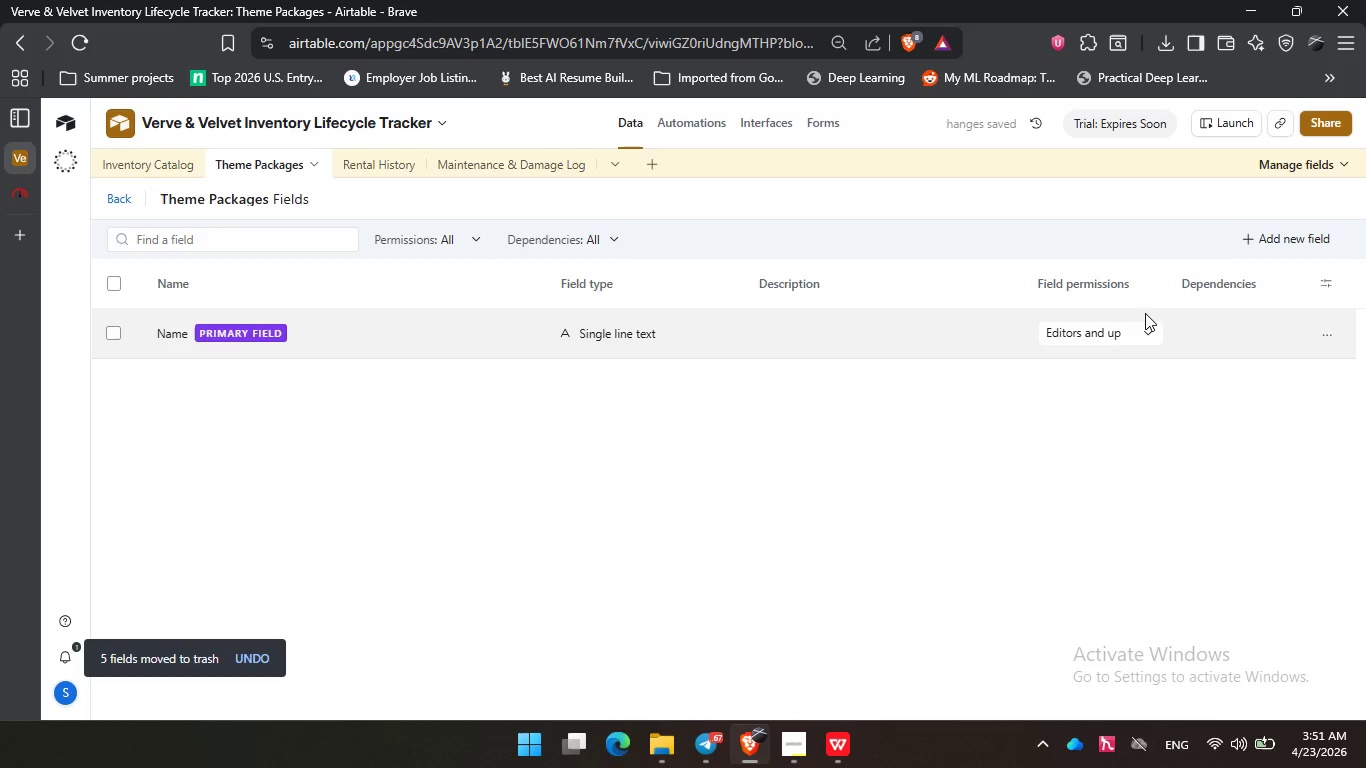 
wait(10.77)
 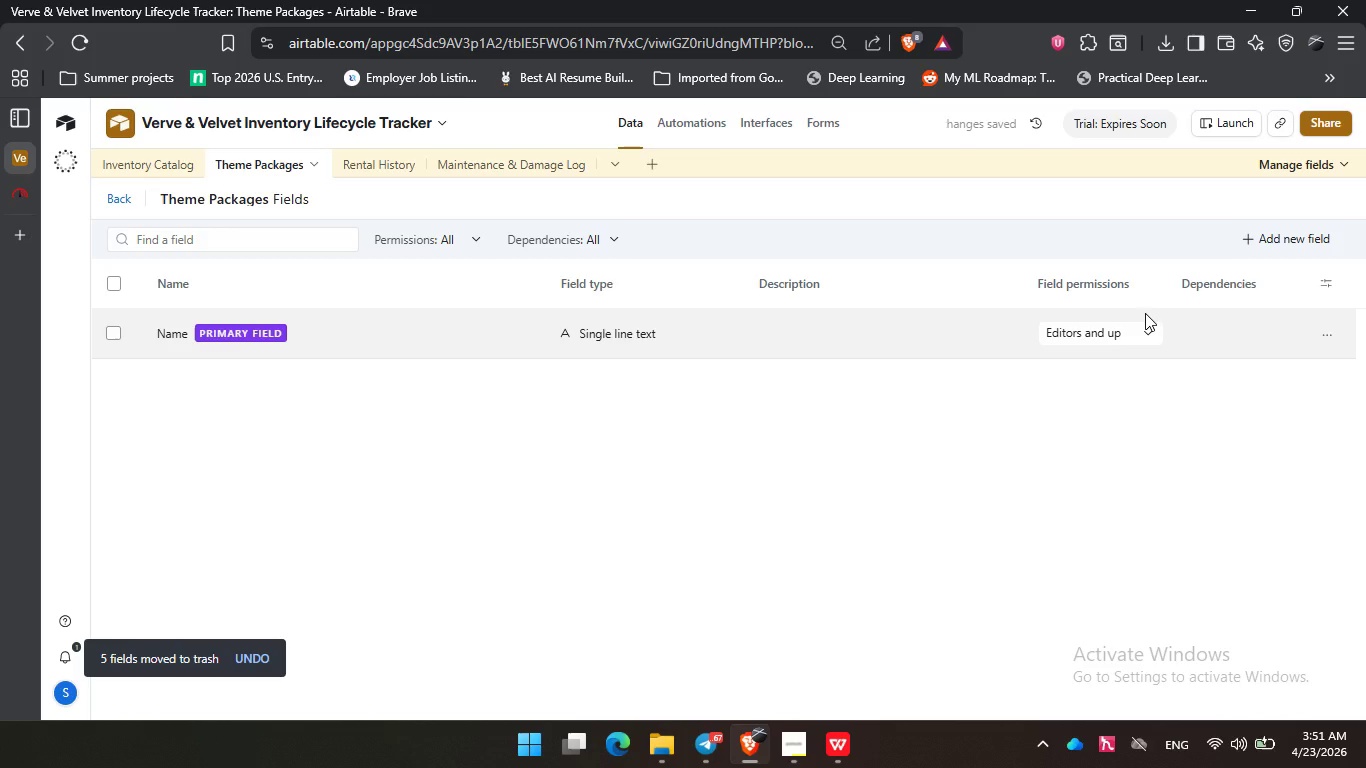 
type(Tehem )
key(Backspace)
key(Backspace)
key(Backspace)
key(Backspace)
key(Backspace)
type(heme Name)
 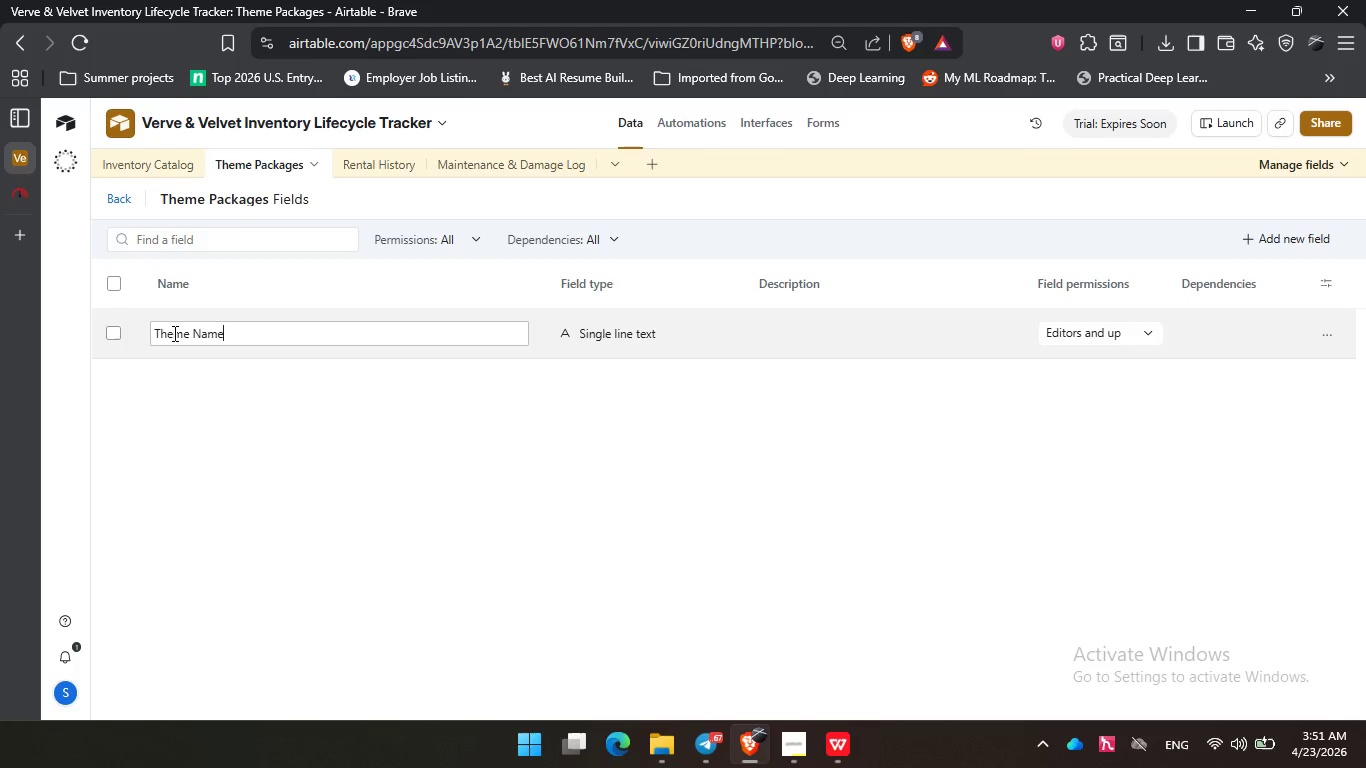 
left_click([227, 435])
 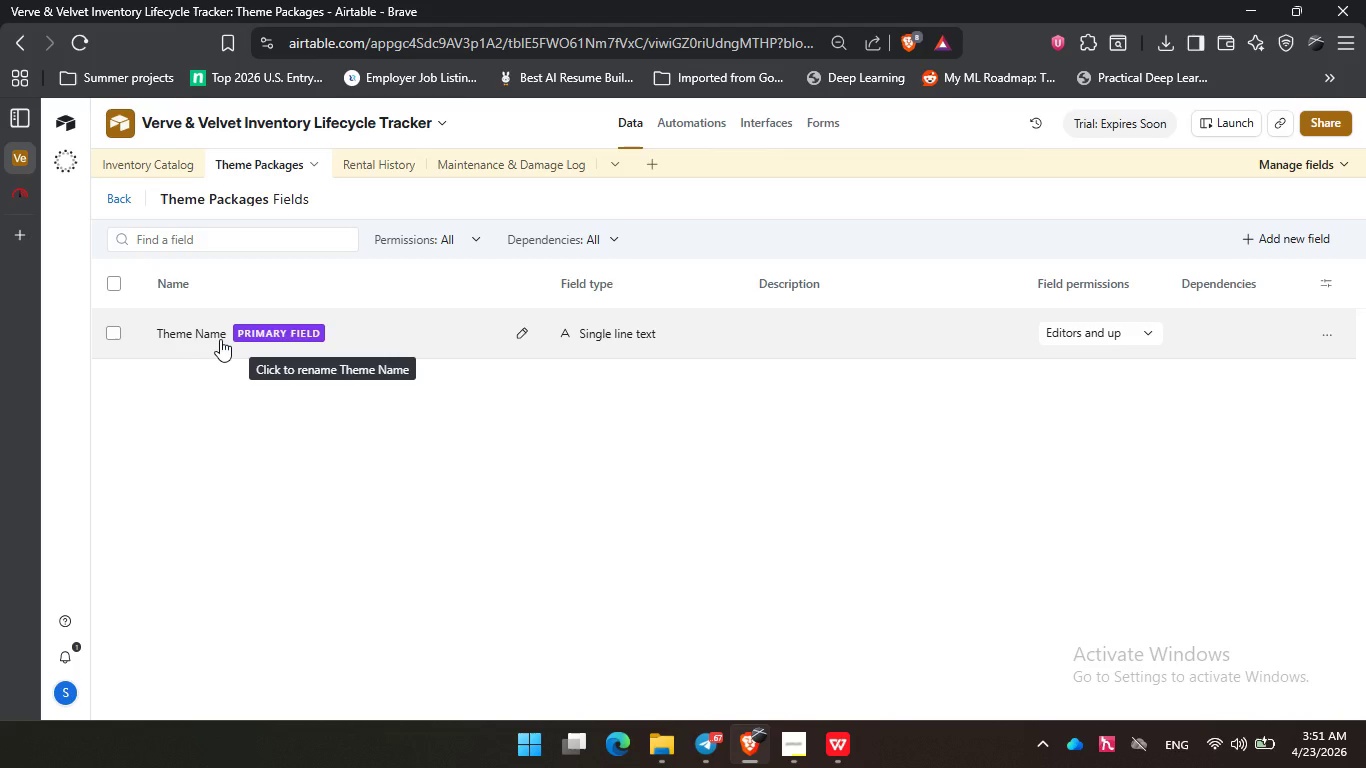 
wait(15.0)
 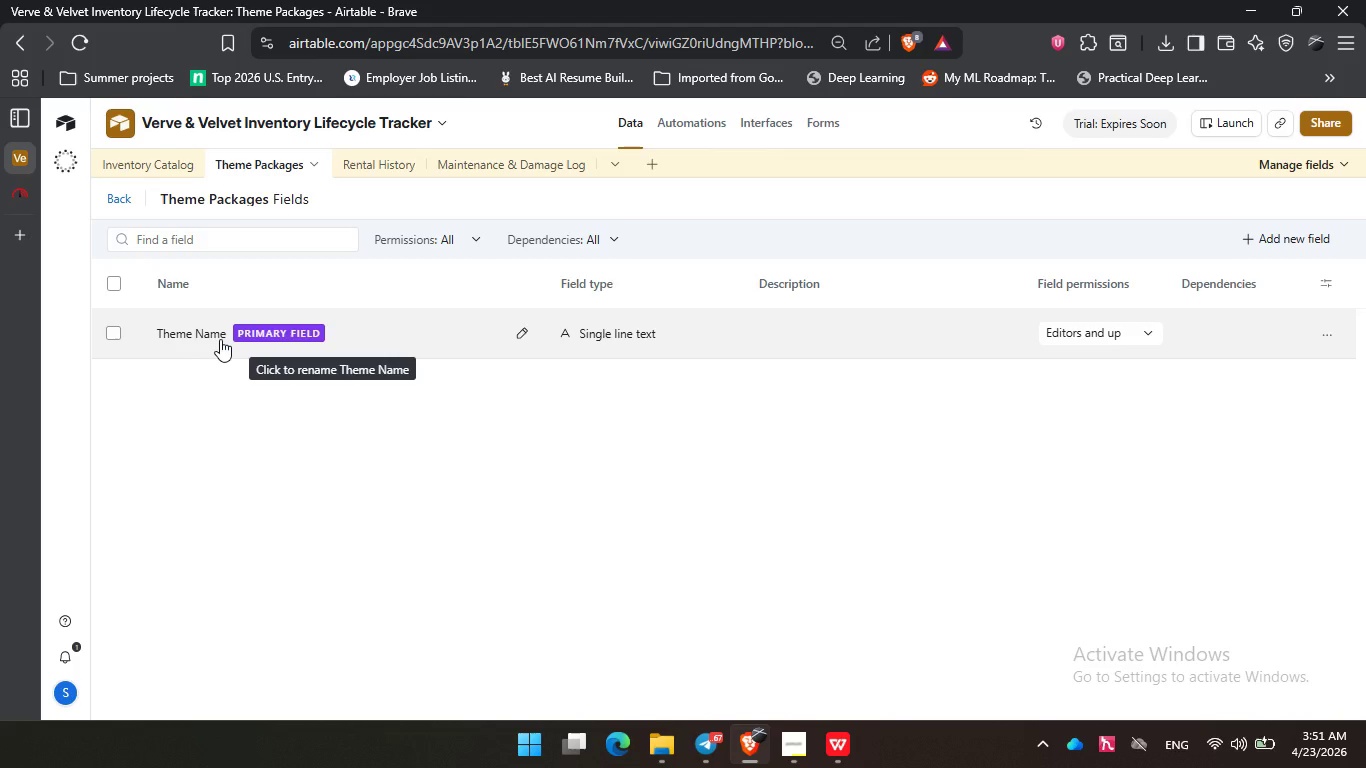 
left_click([165, 164])
 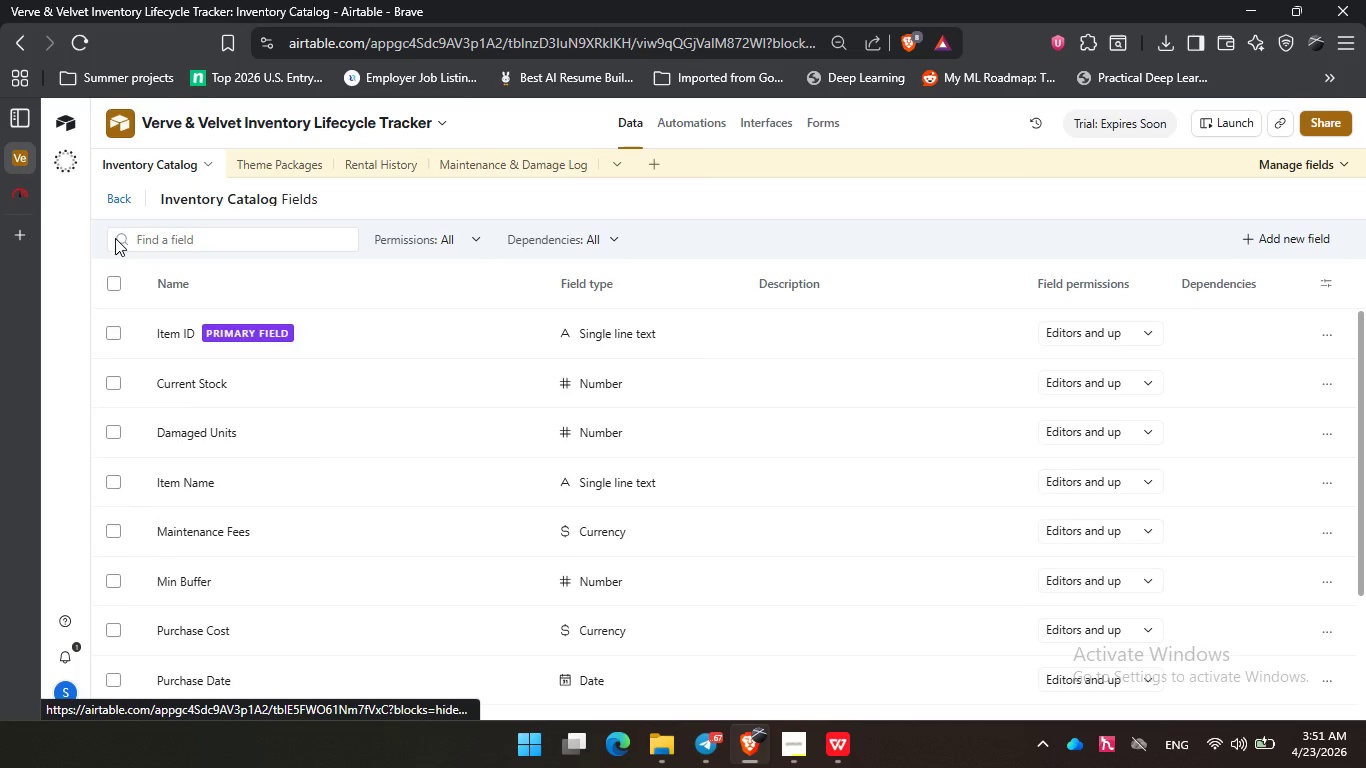 
left_click([118, 205])
 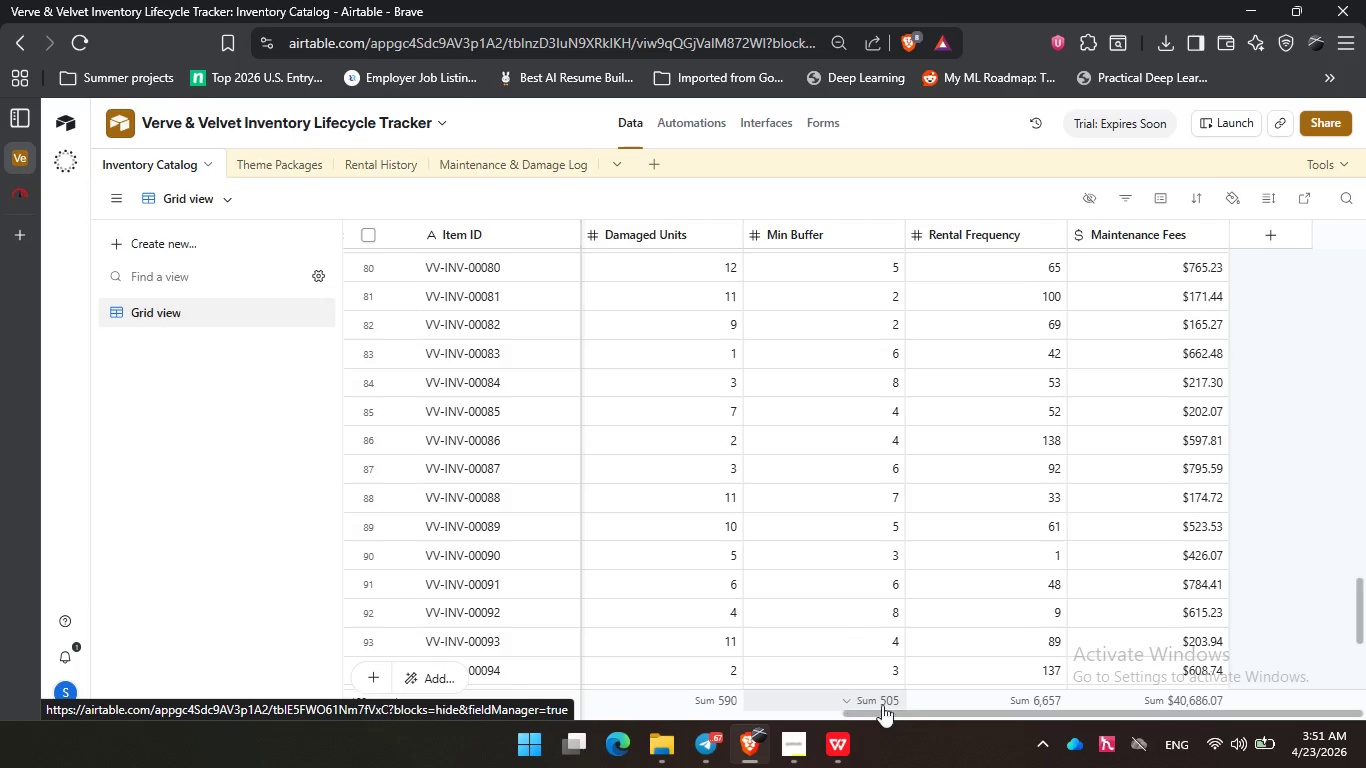 
left_click_drag(start_coordinate=[907, 710], to_coordinate=[436, 719])
 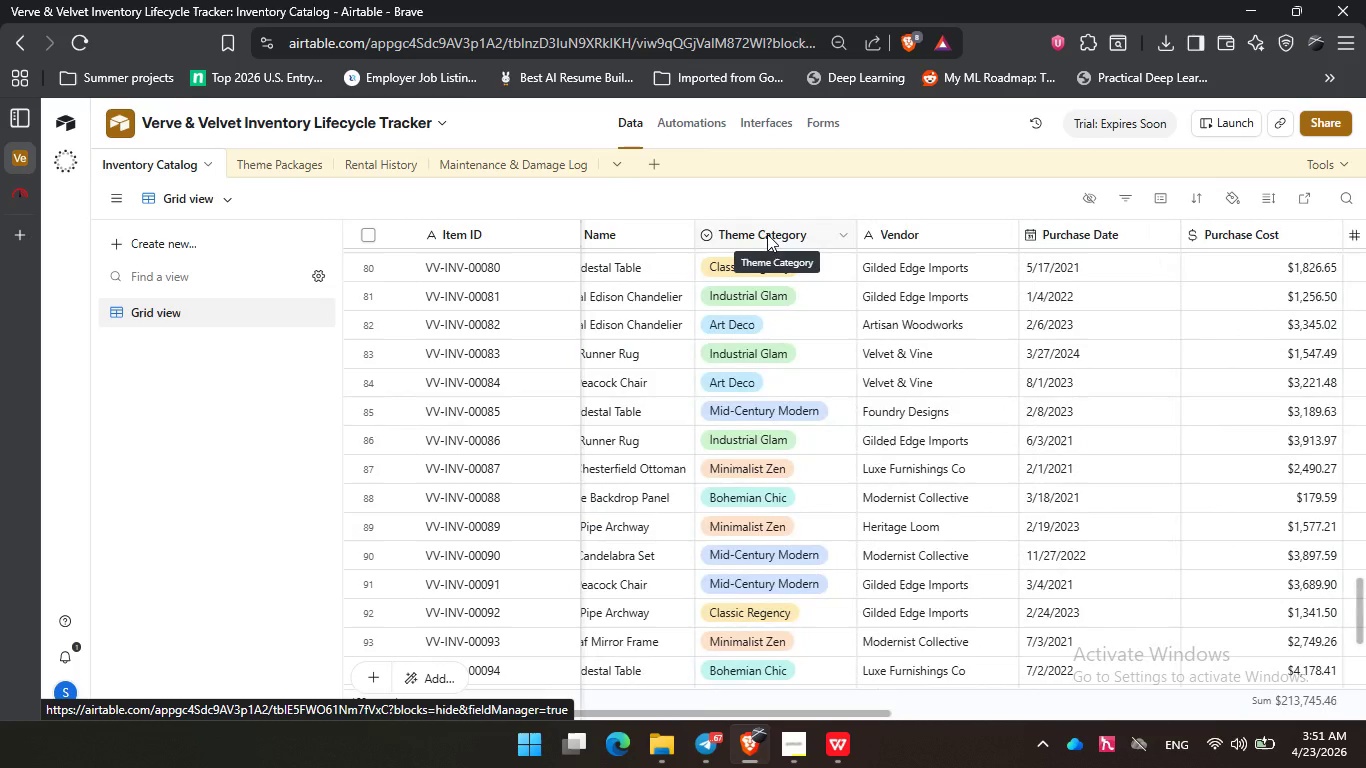 
double_click([769, 235])
 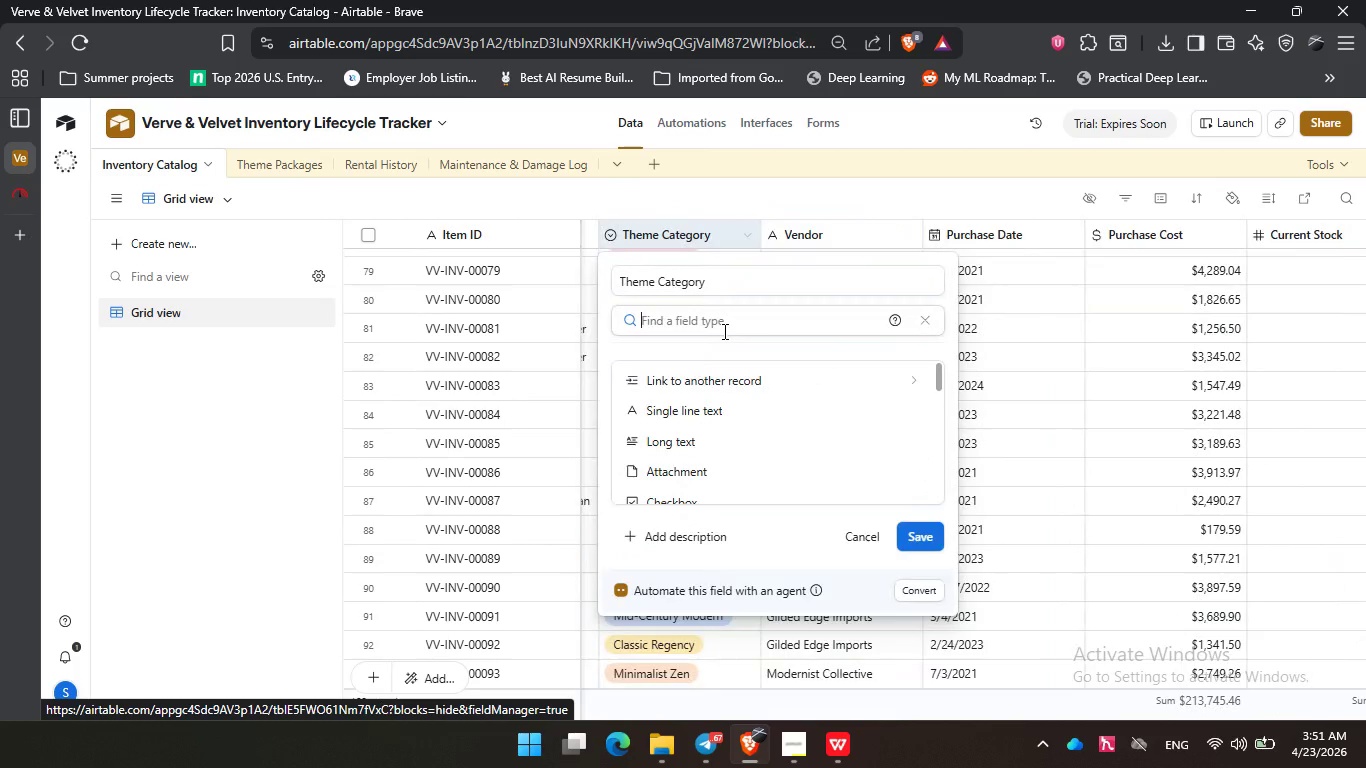 
type(li)
 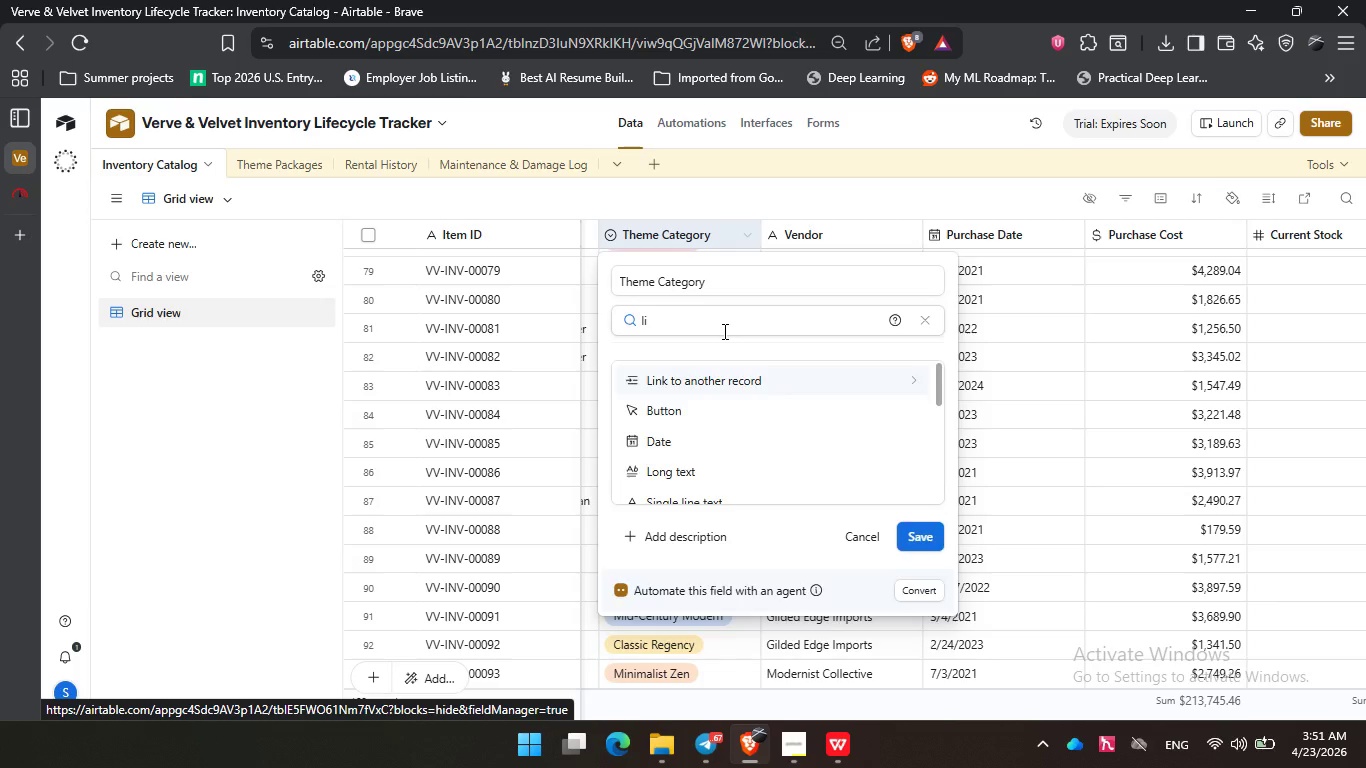 
key(Enter)
 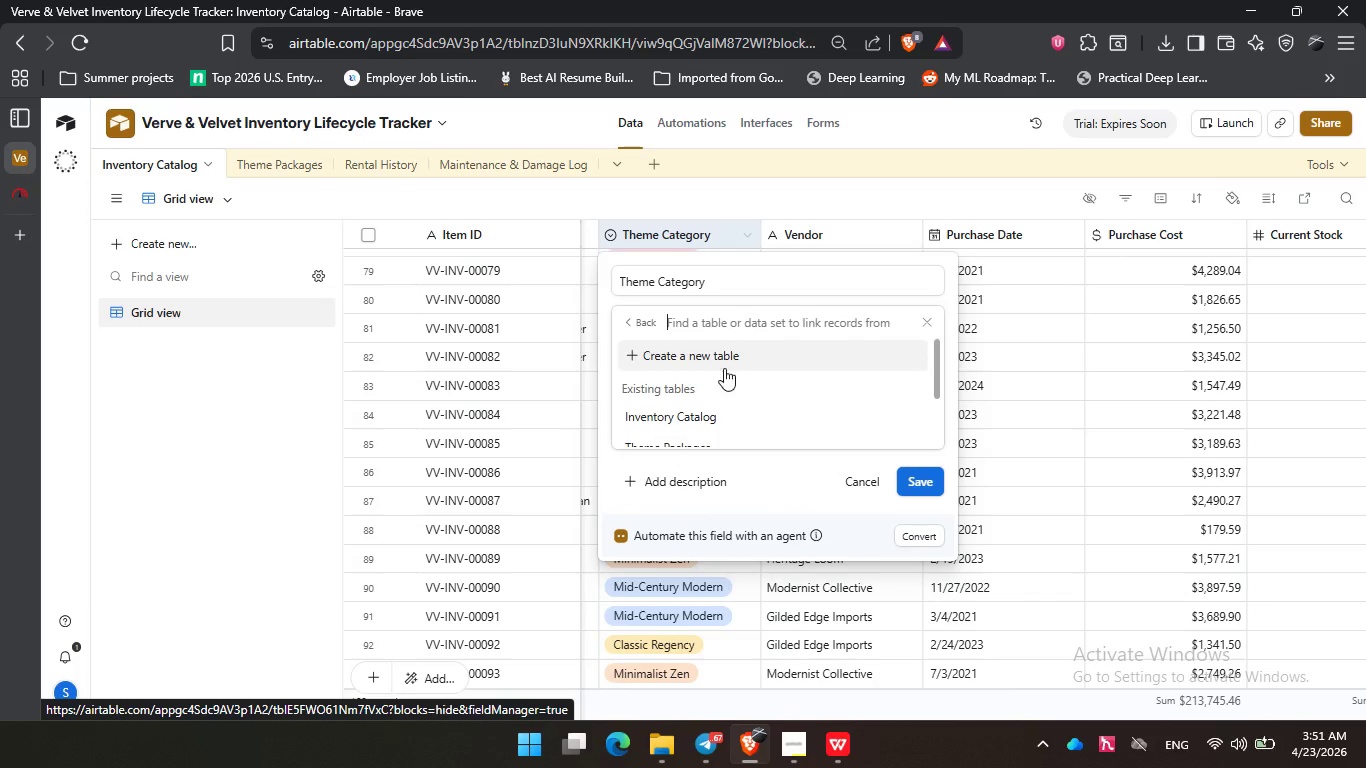 
scroll: coordinate [728, 403], scroll_direction: down, amount: 1.0
 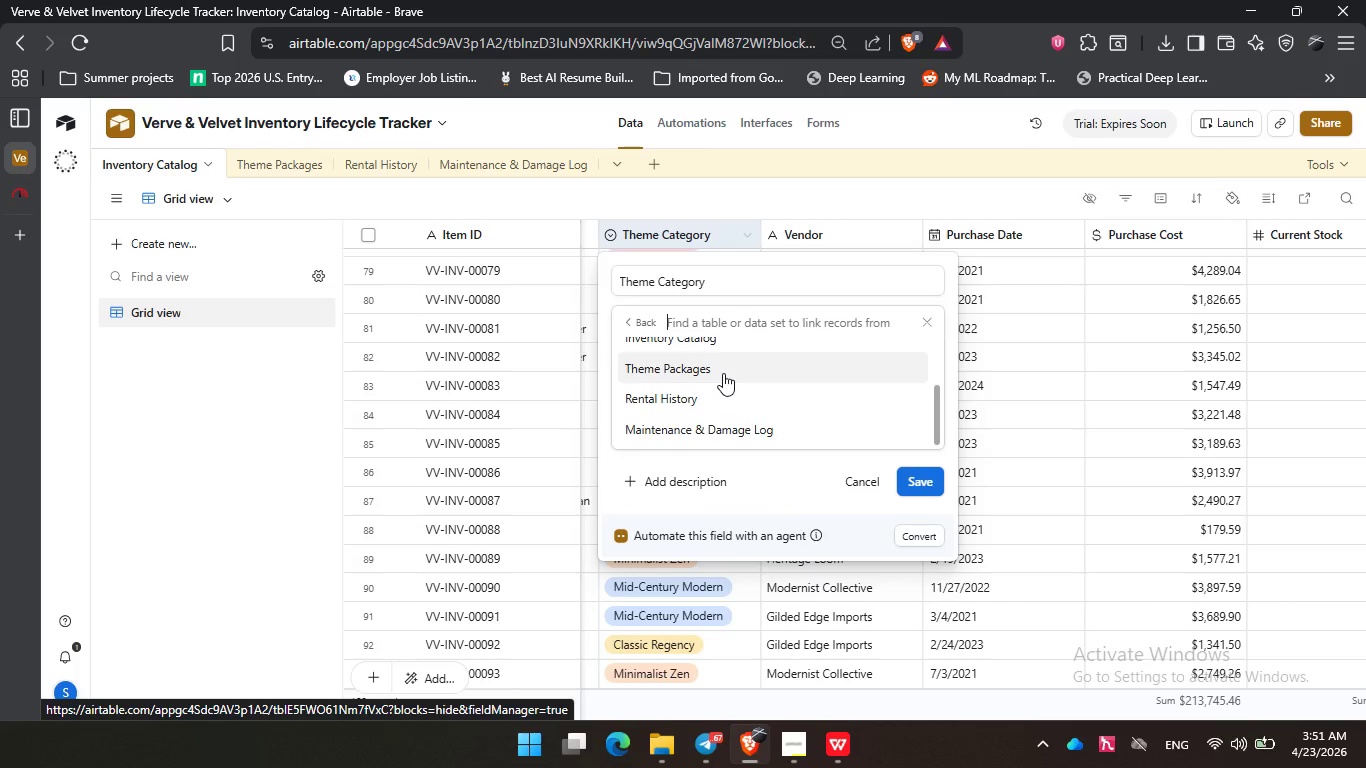 
left_click([723, 372])
 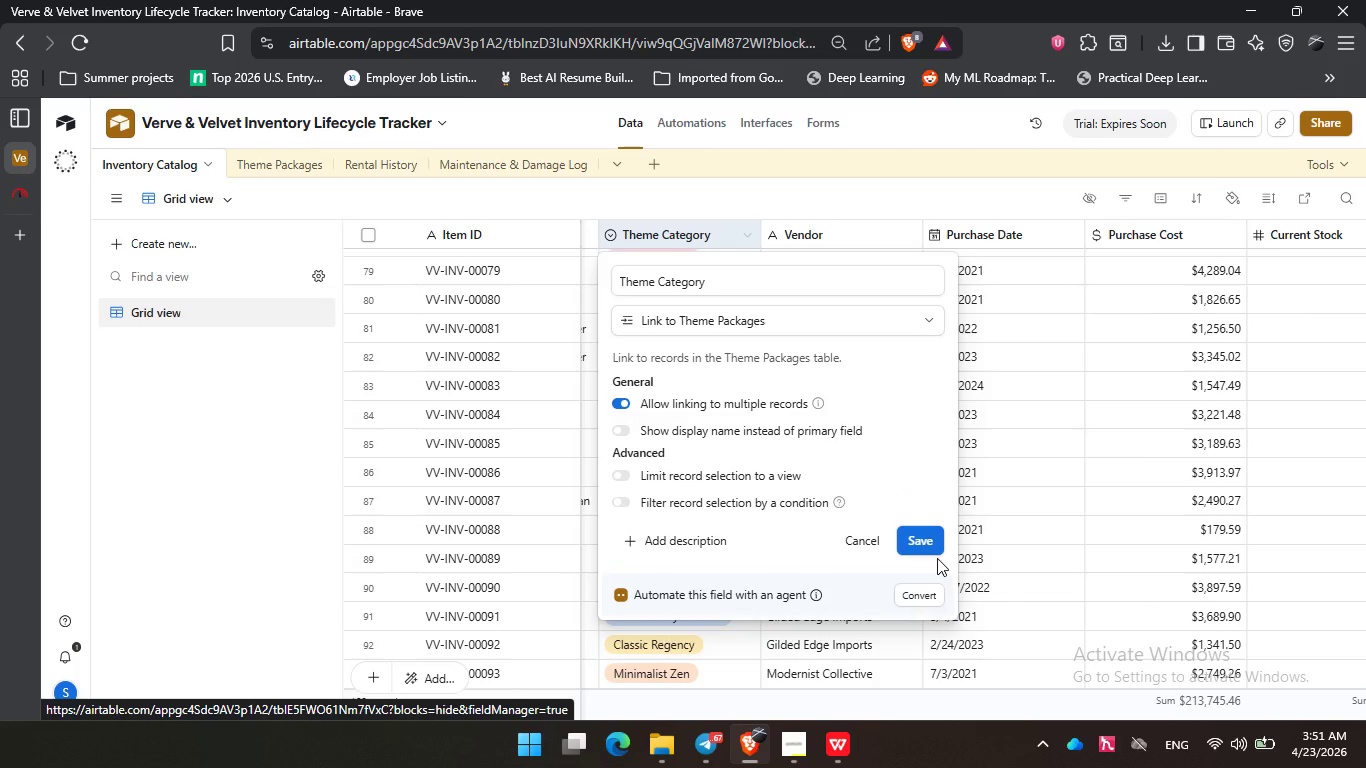 
left_click([924, 540])
 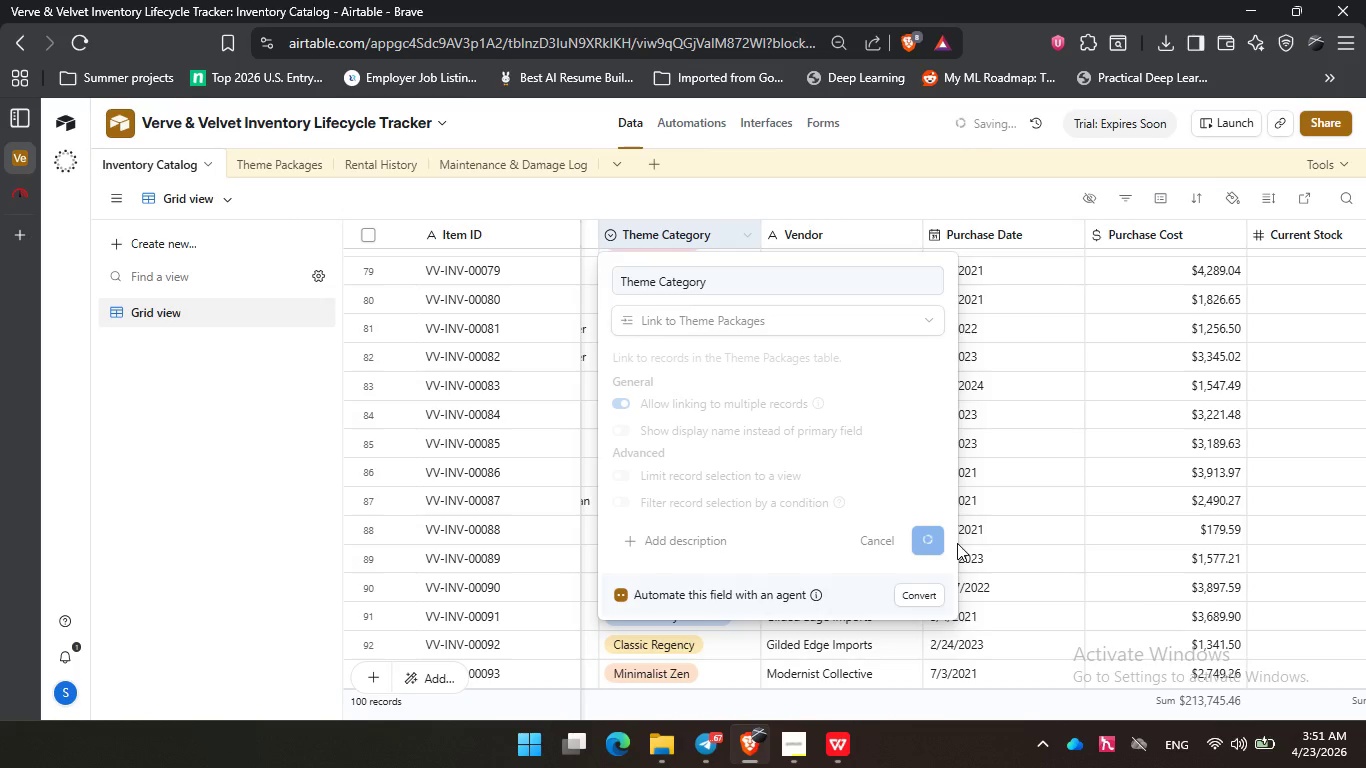 
wait(17.35)
 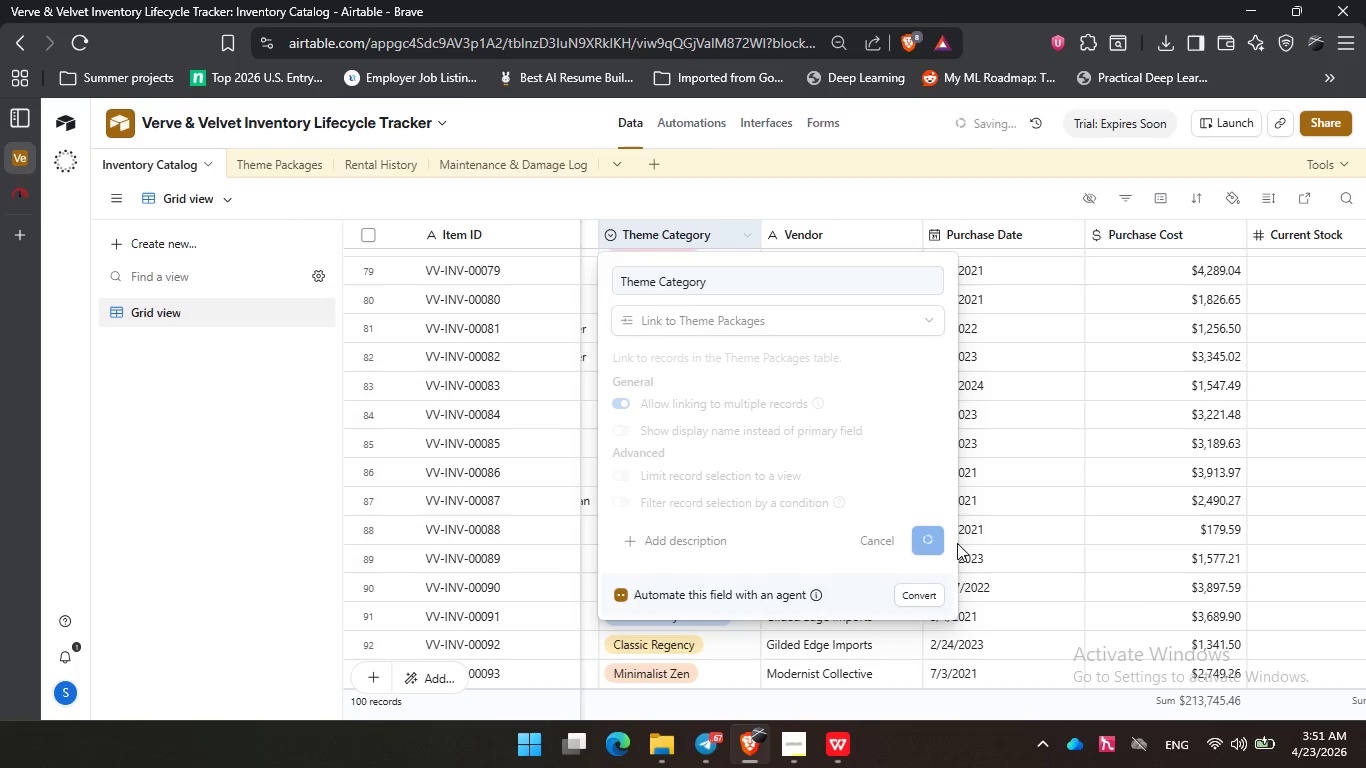 
mouse_move([715, 707])
 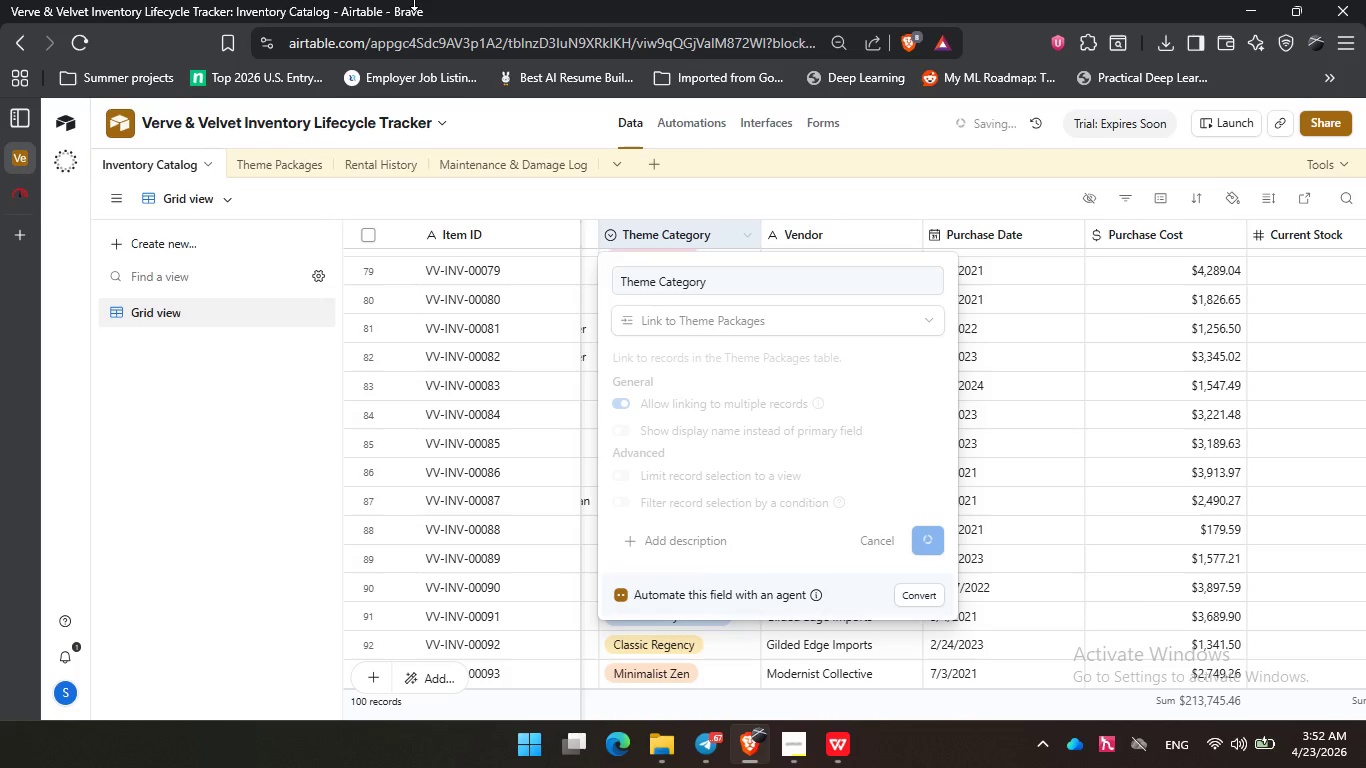 
wait(5.11)
 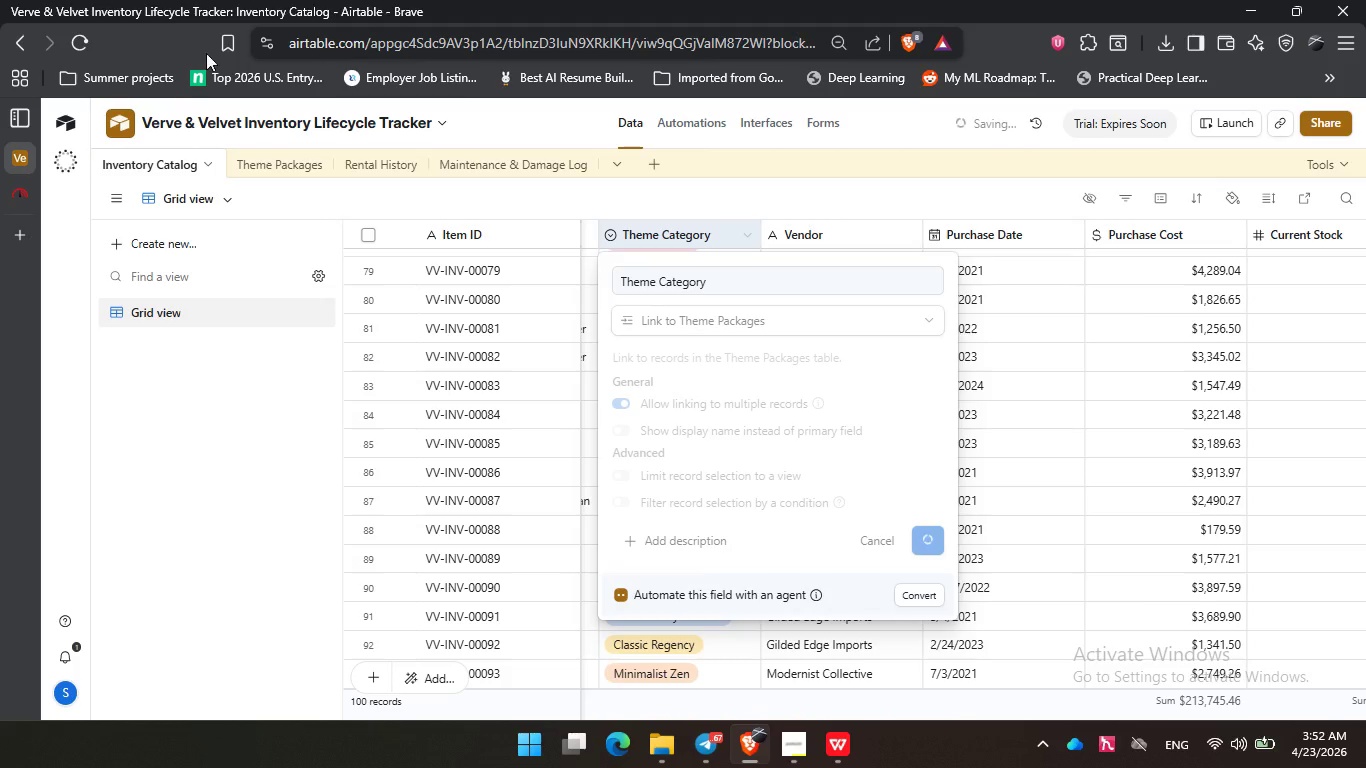 
left_click([37, 193])
 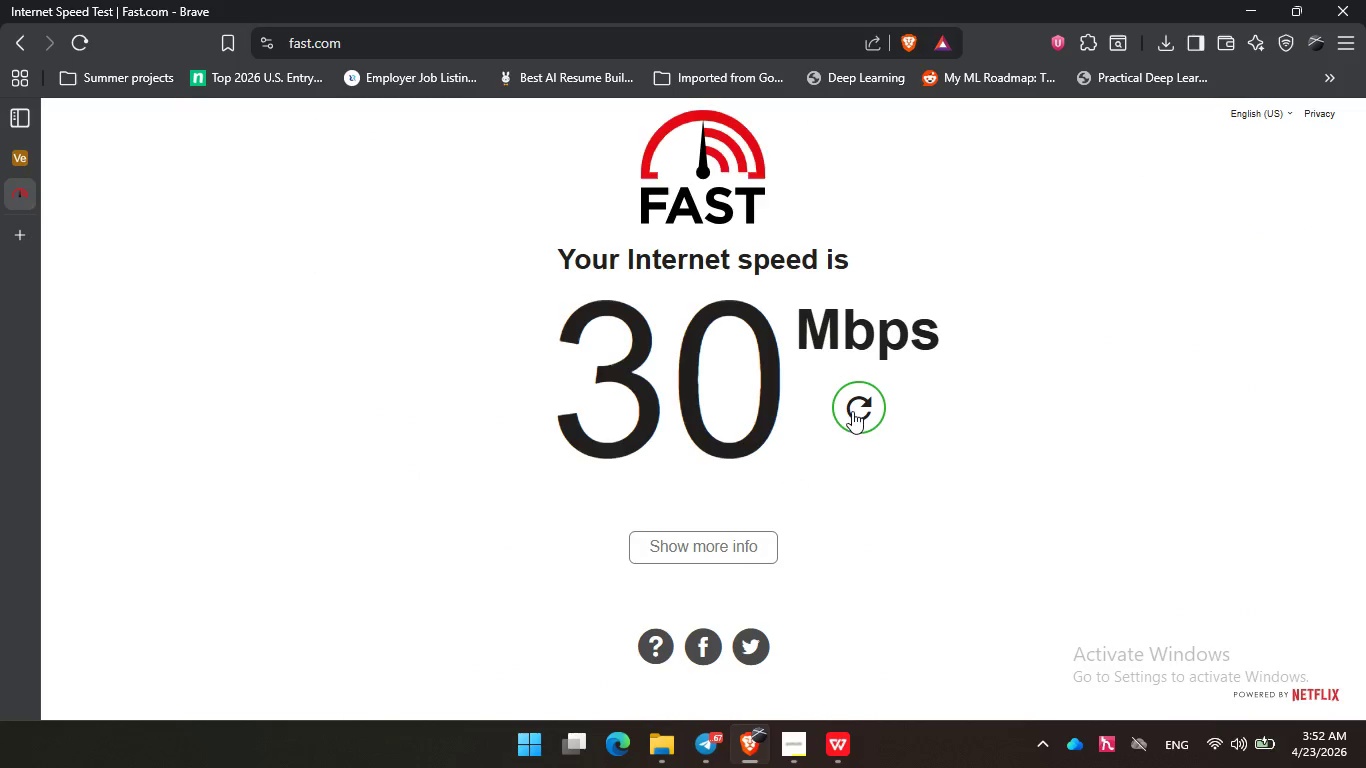 
left_click([852, 411])
 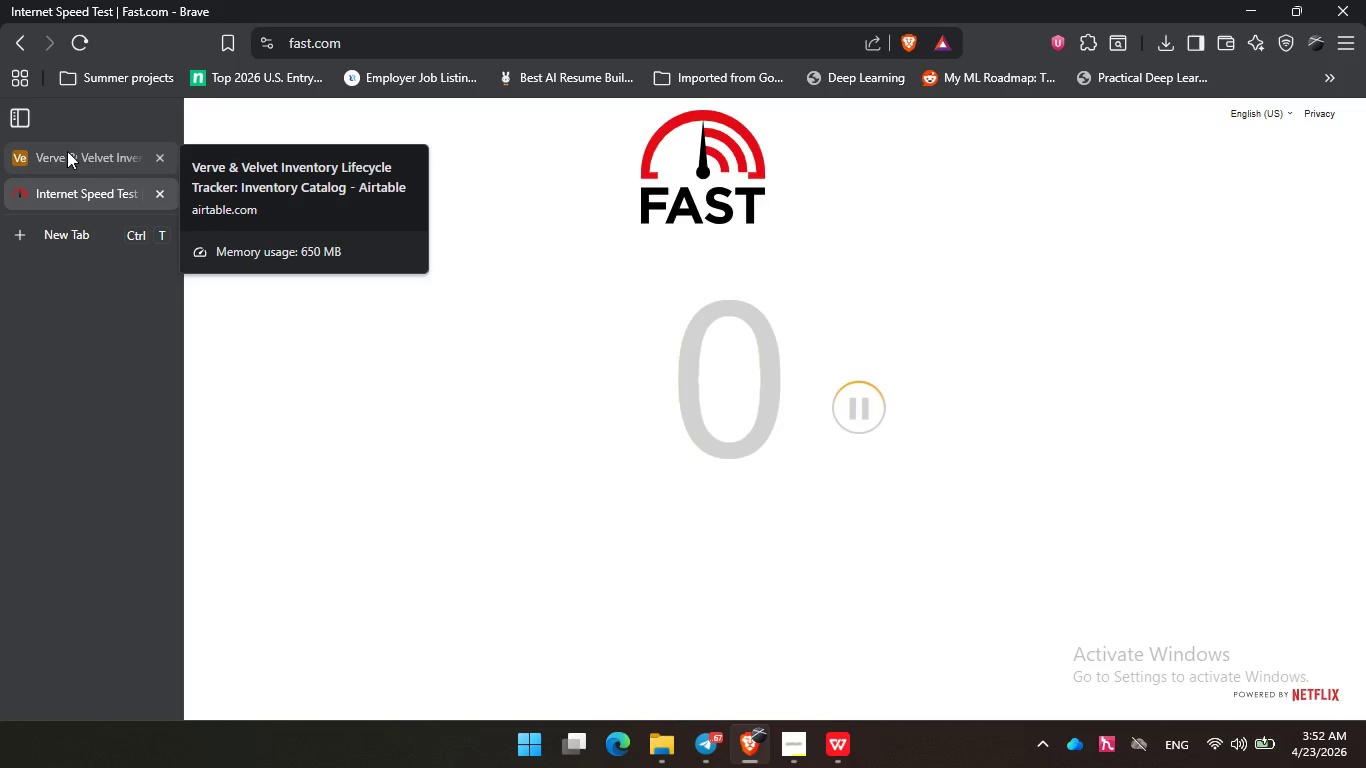 
wait(6.03)
 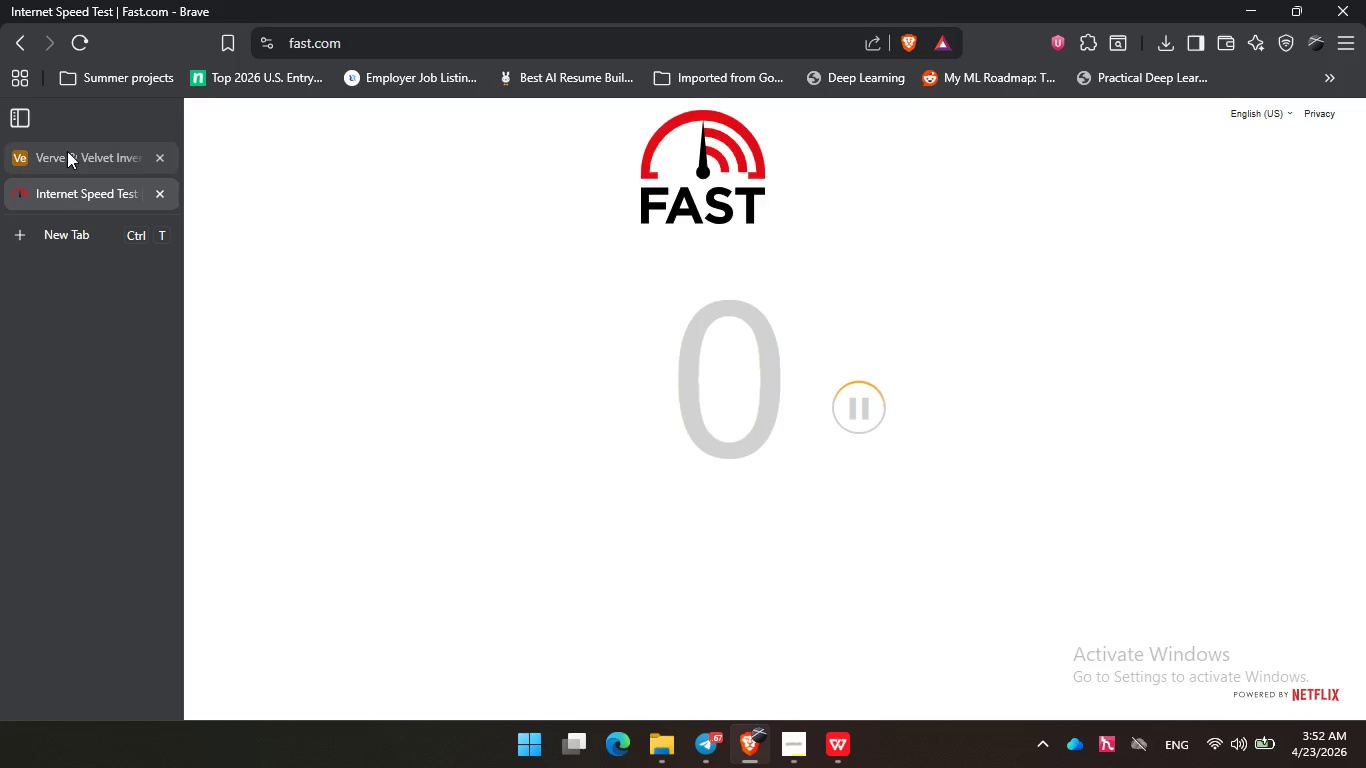 
left_click([67, 151])
 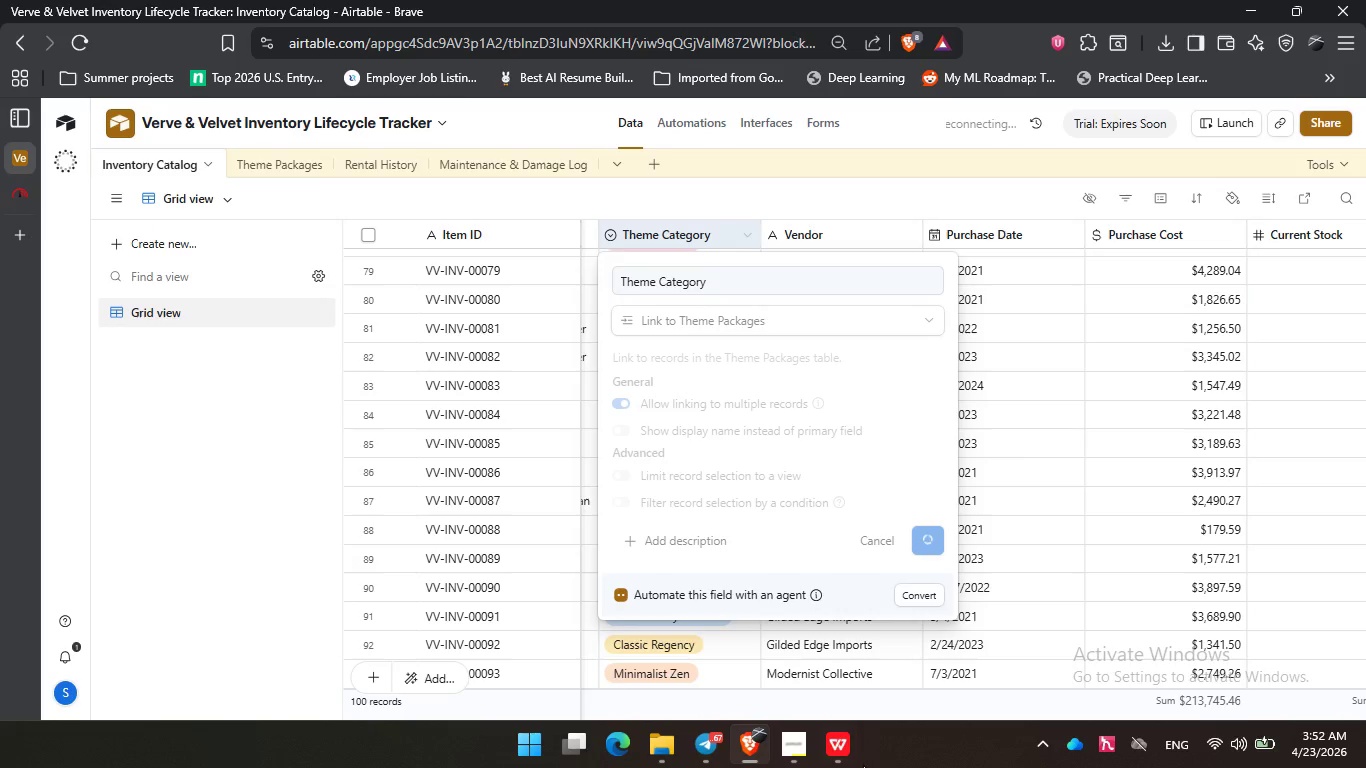 
left_click([793, 745])